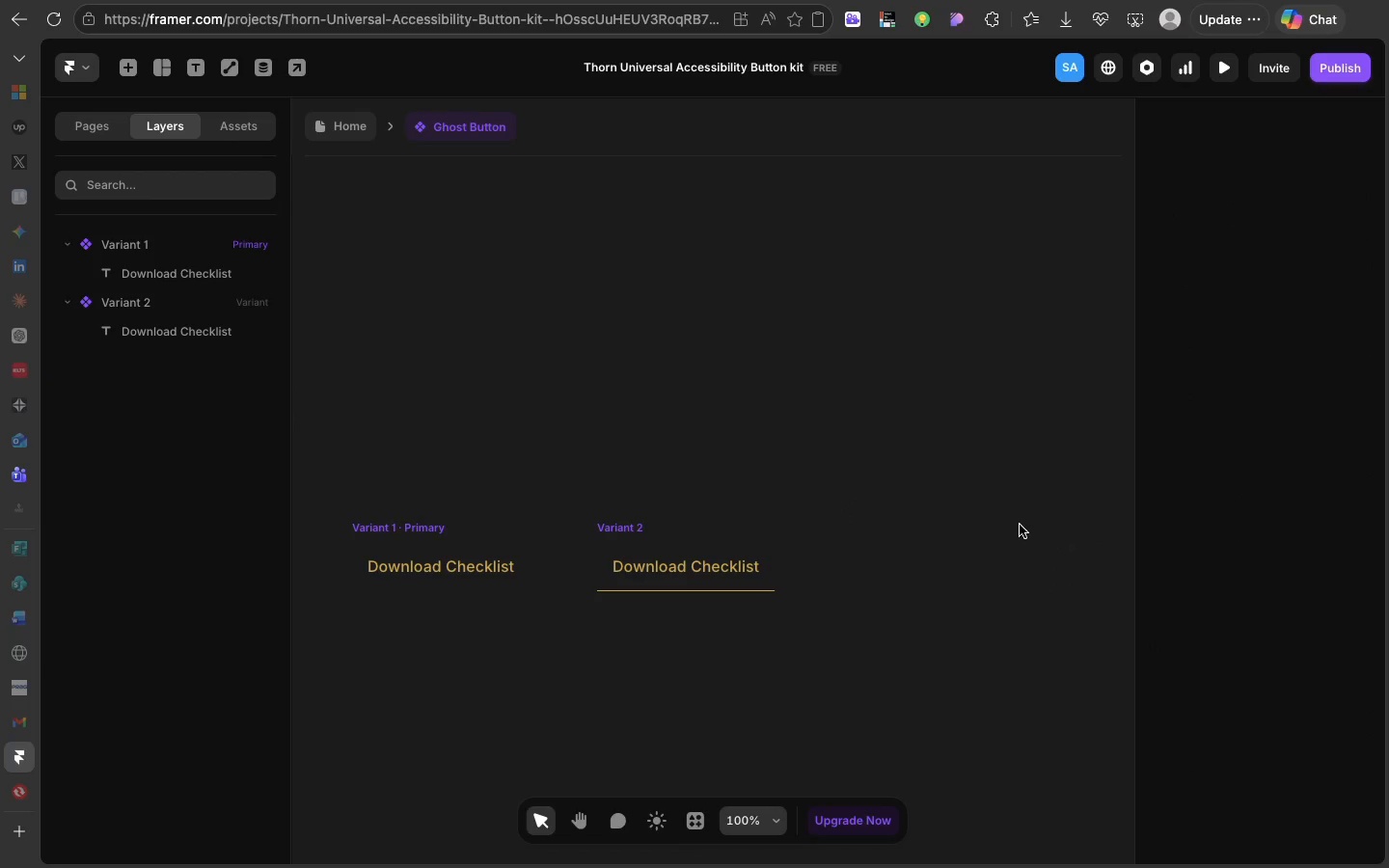 
key(Backspace)
 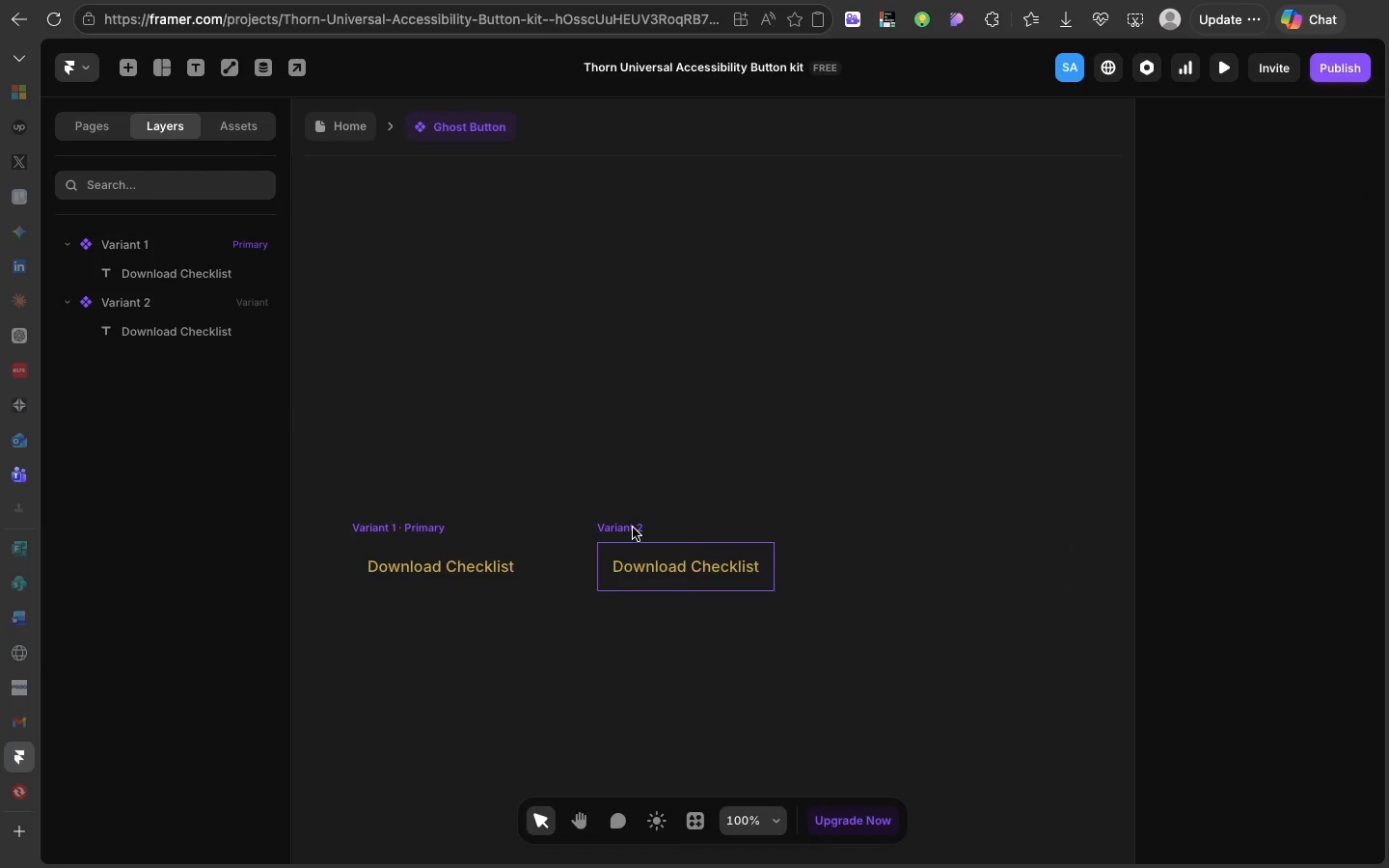 
left_click([633, 528])
 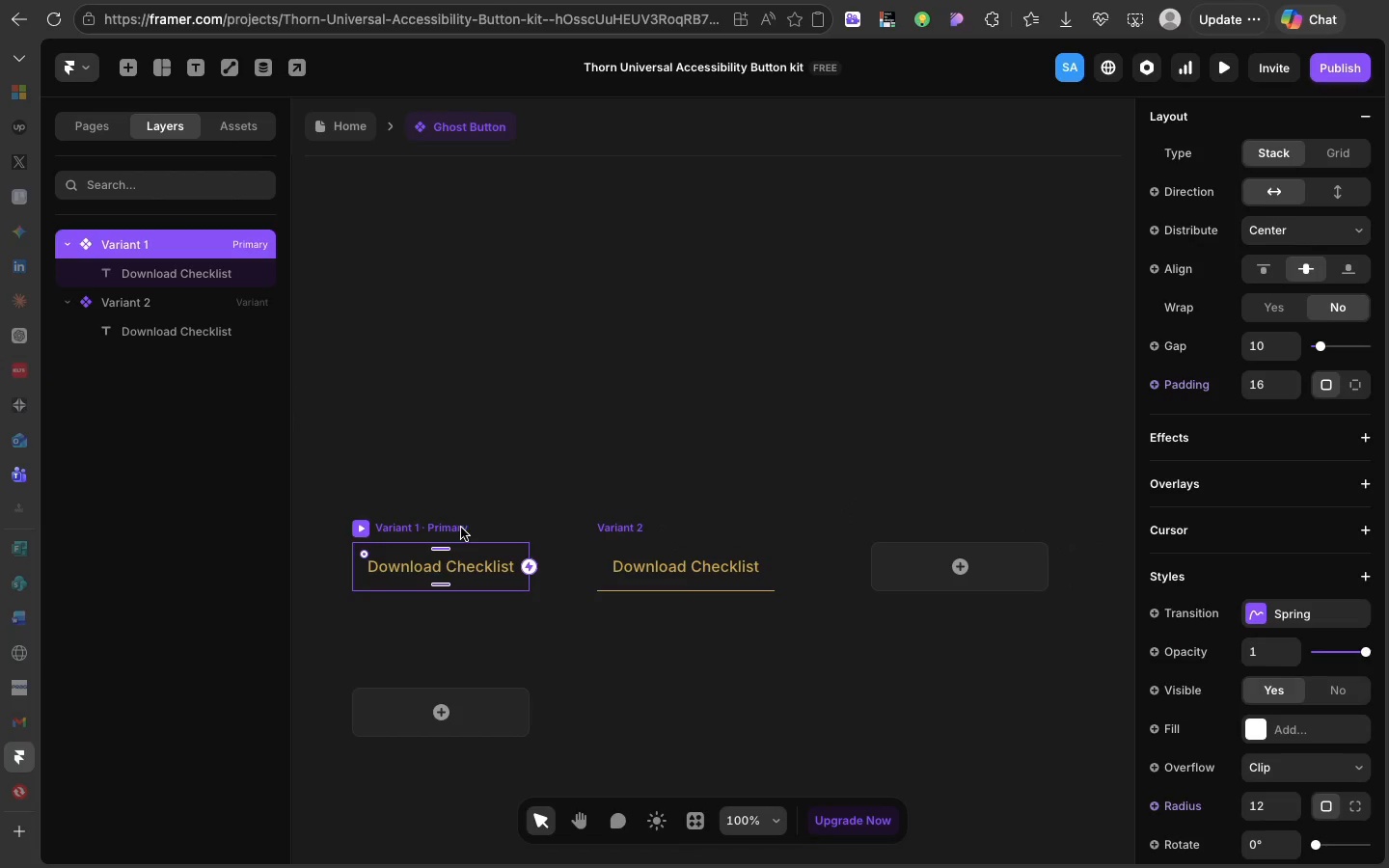 
left_click([461, 528])
 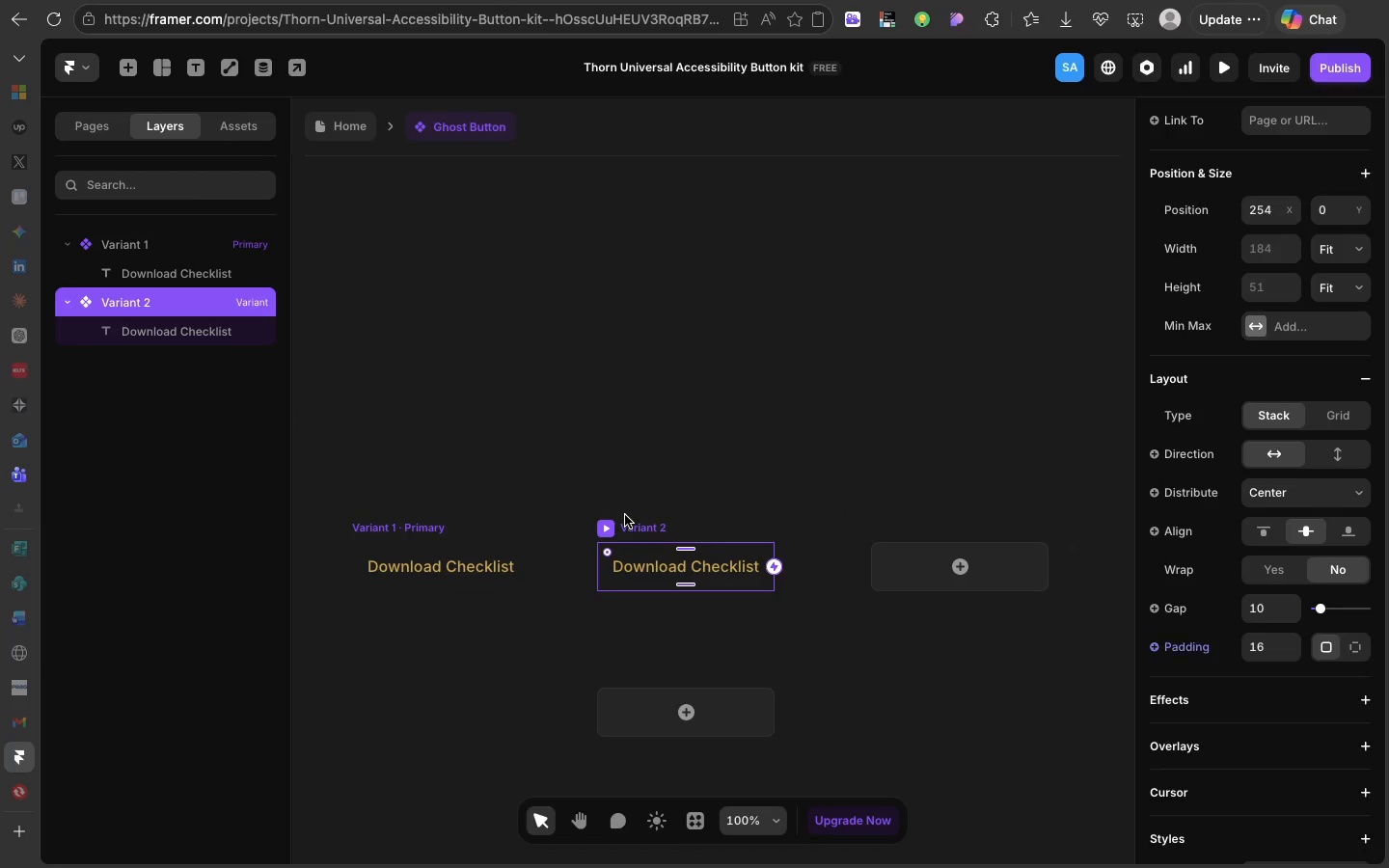 
left_click([625, 515])
 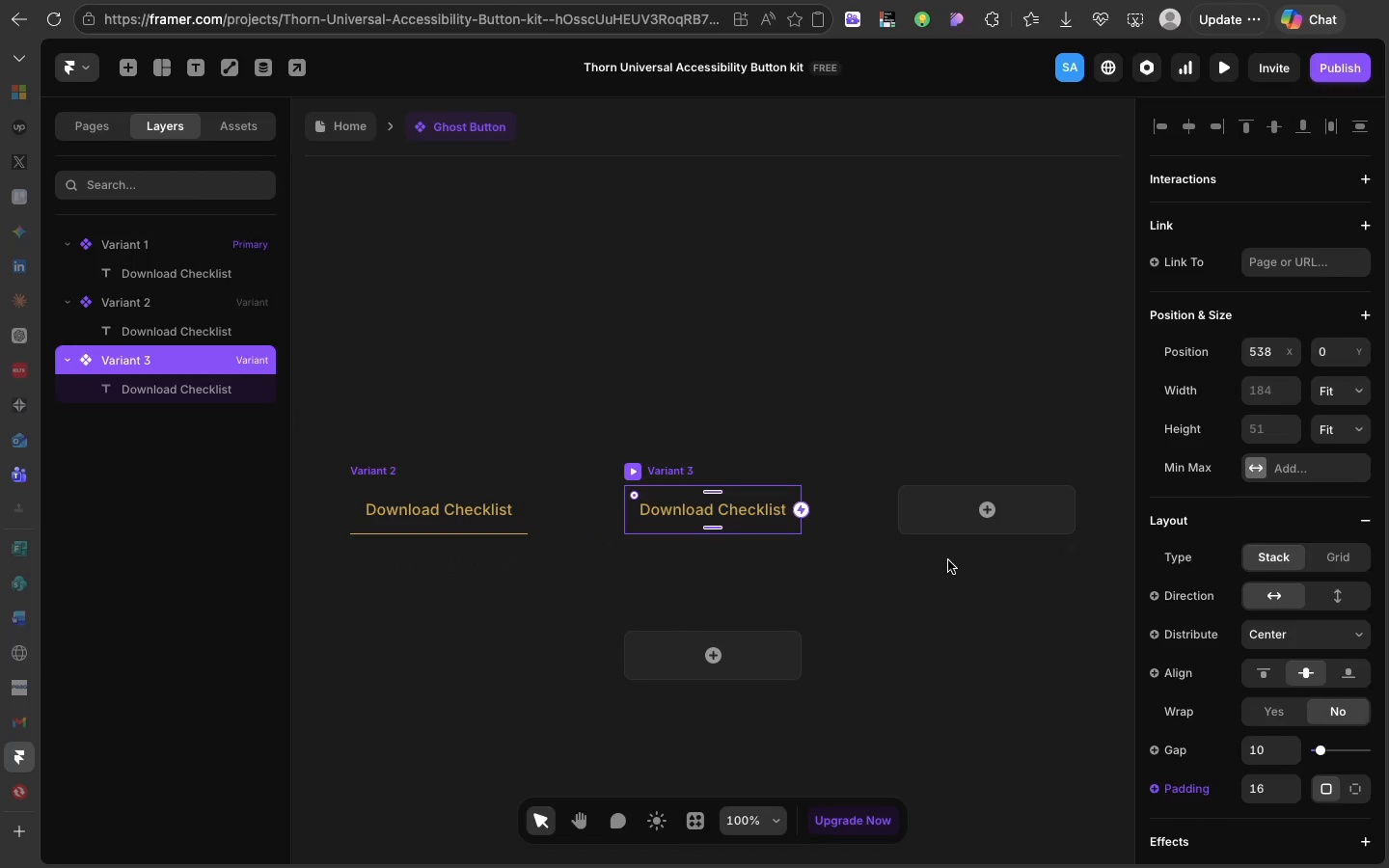 
left_click([948, 560])
 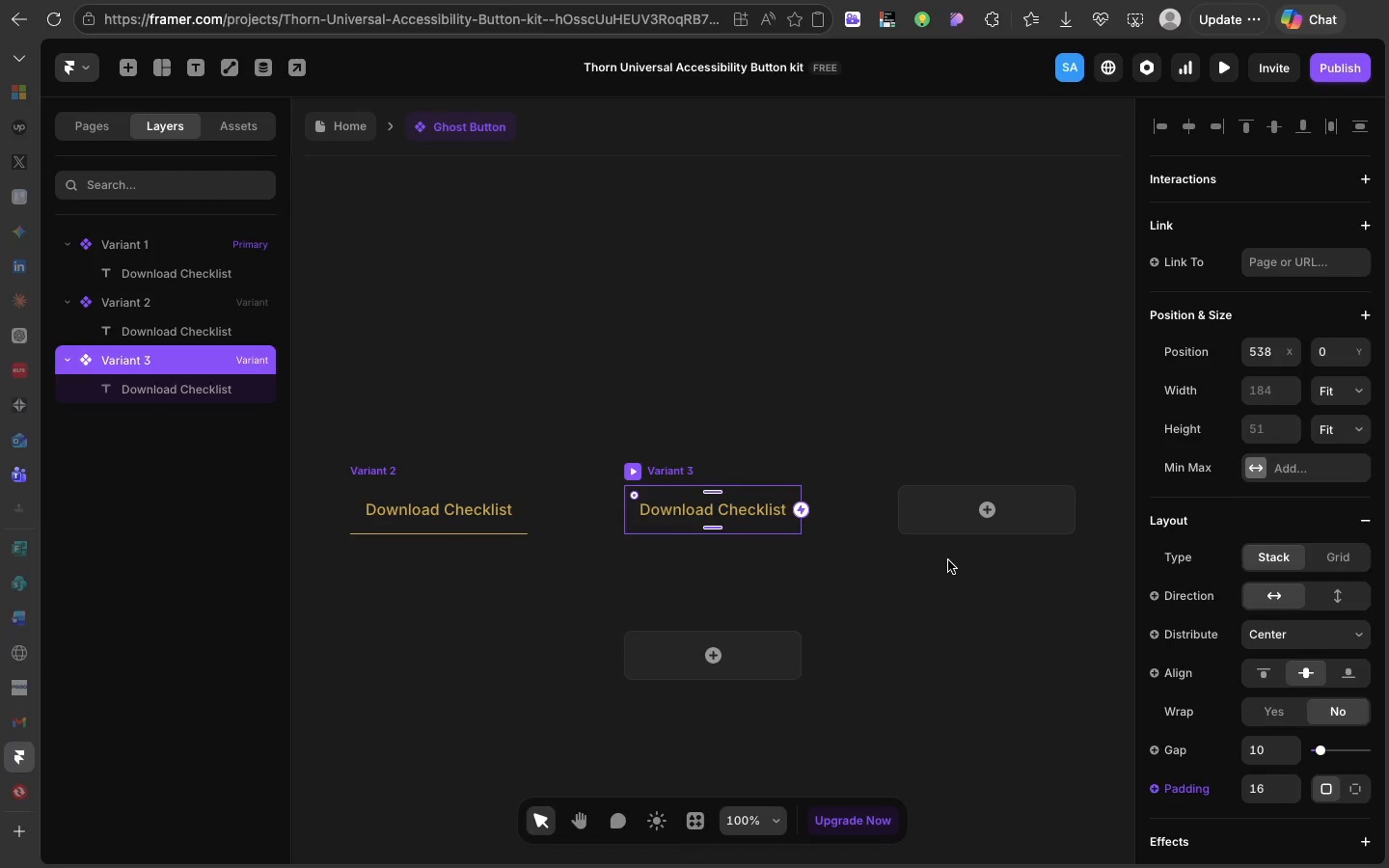 
wait(33.4)
 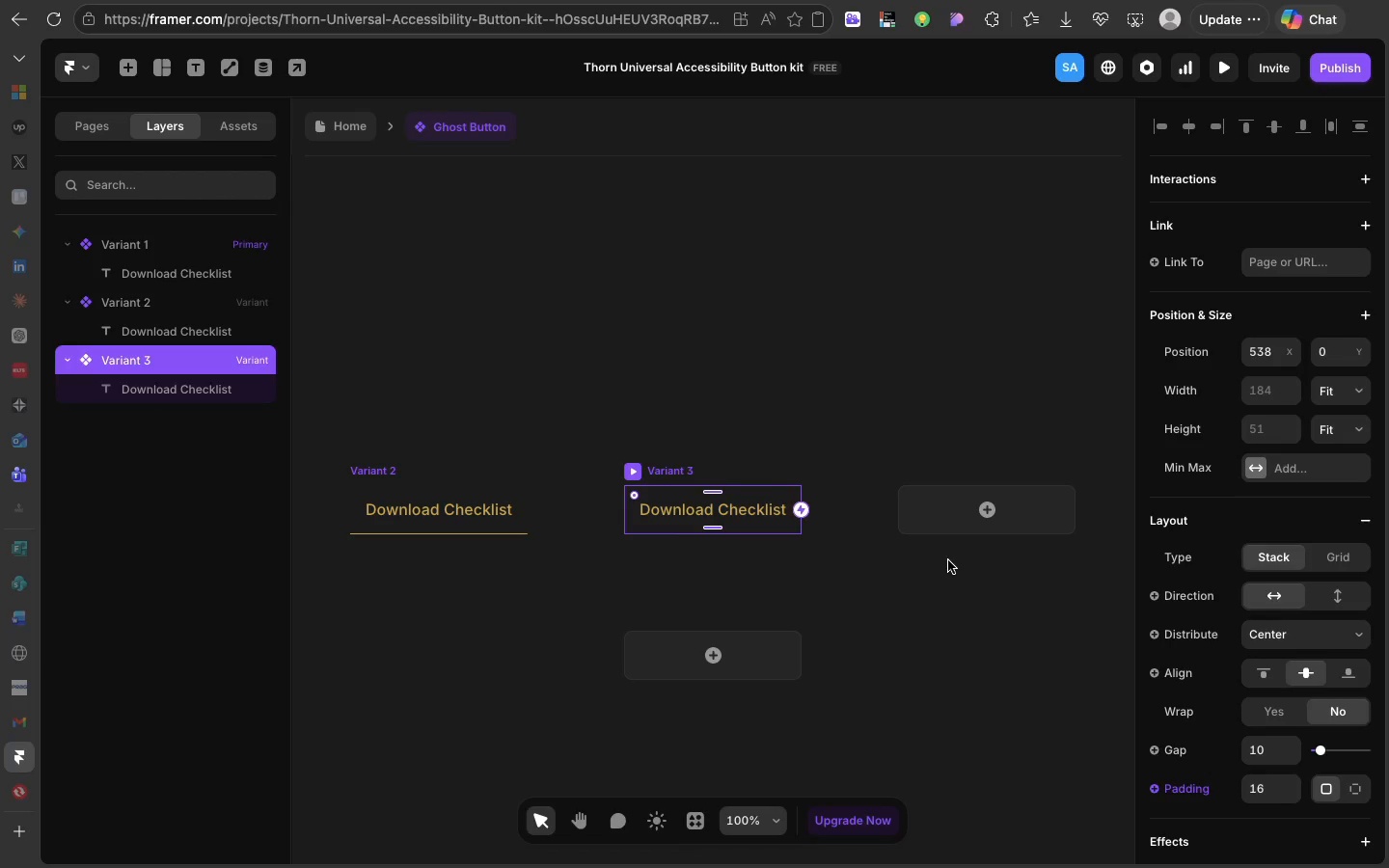 
double_click([745, 499])
 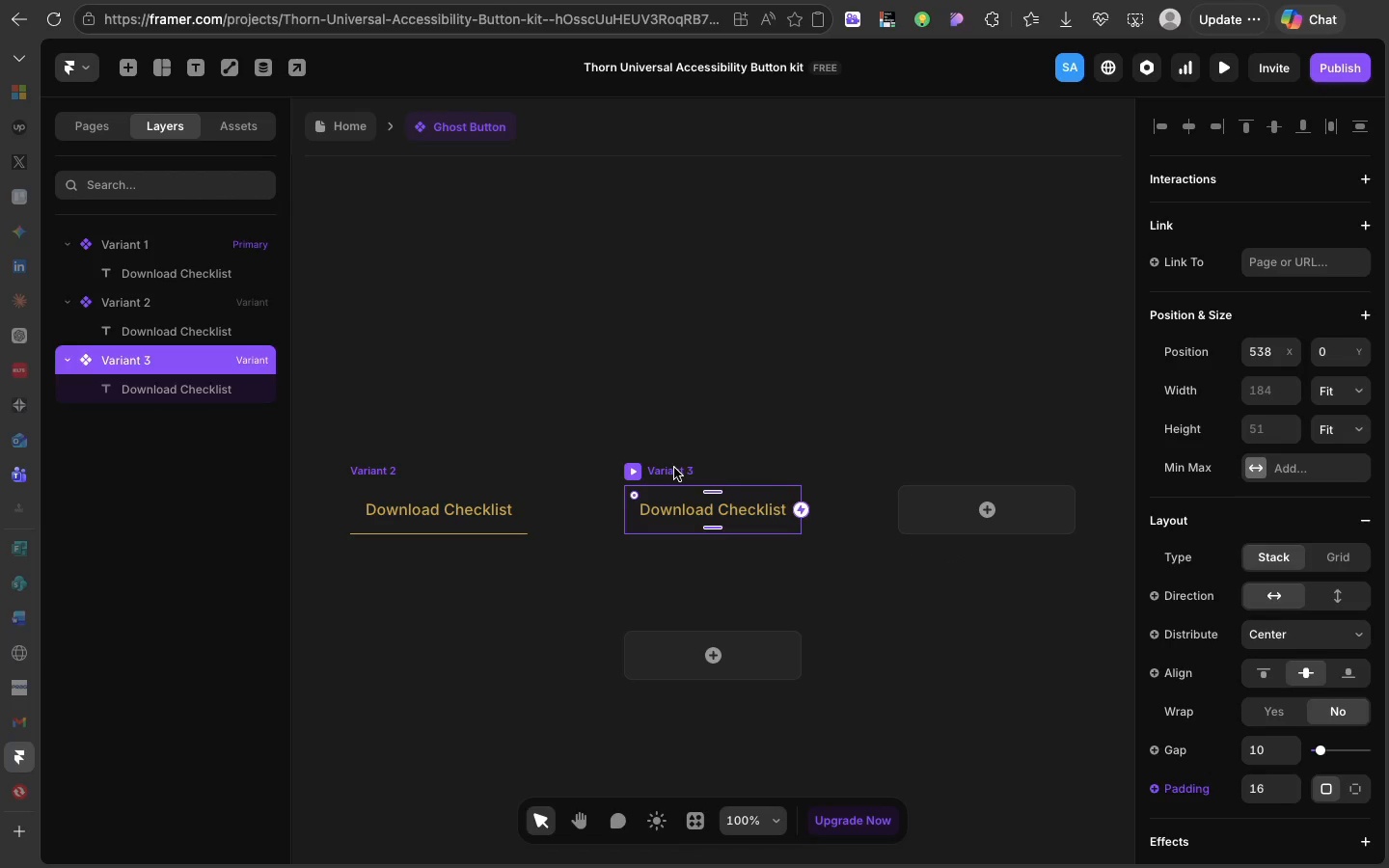 
left_click([674, 468])
 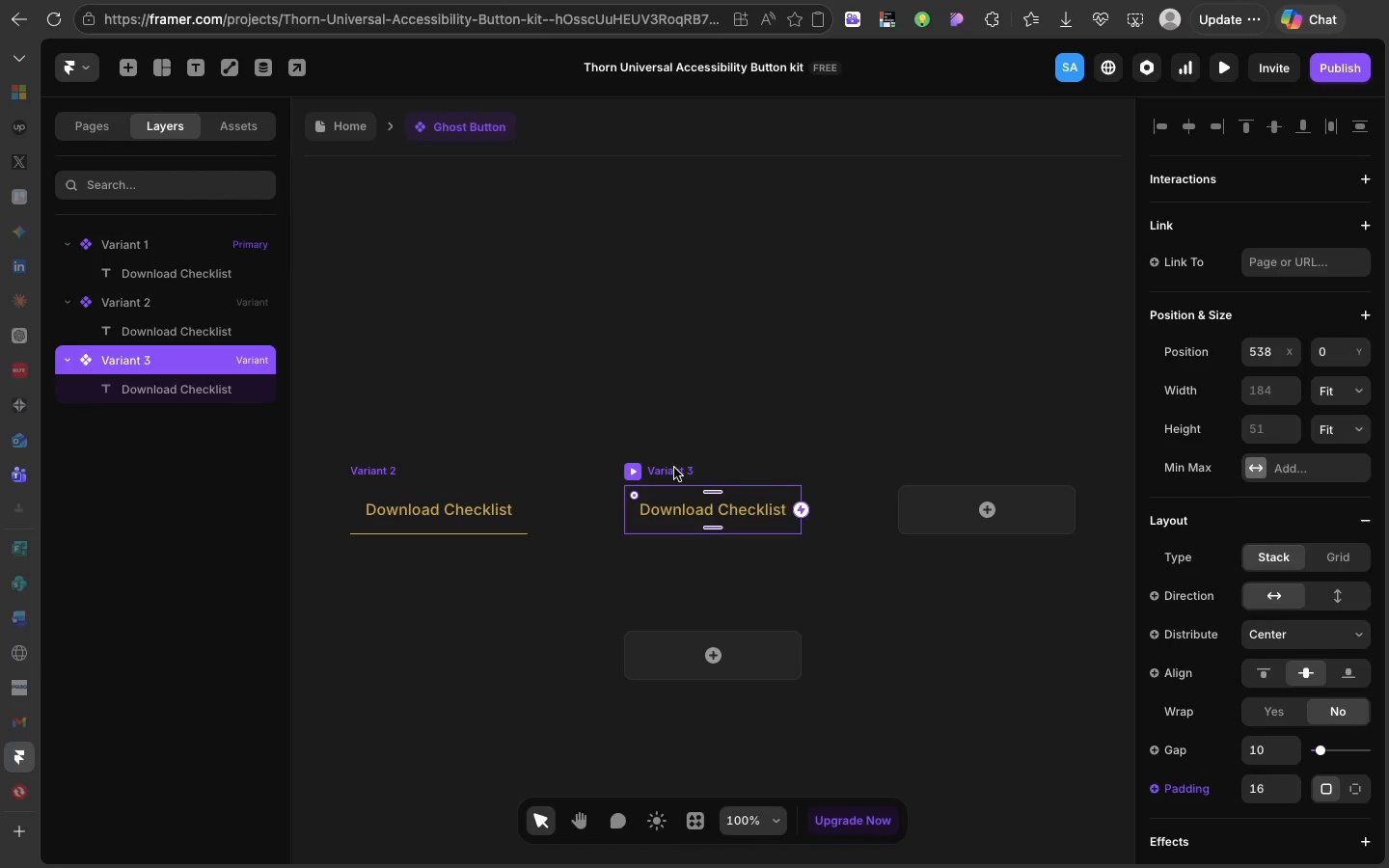 
wait(16.19)
 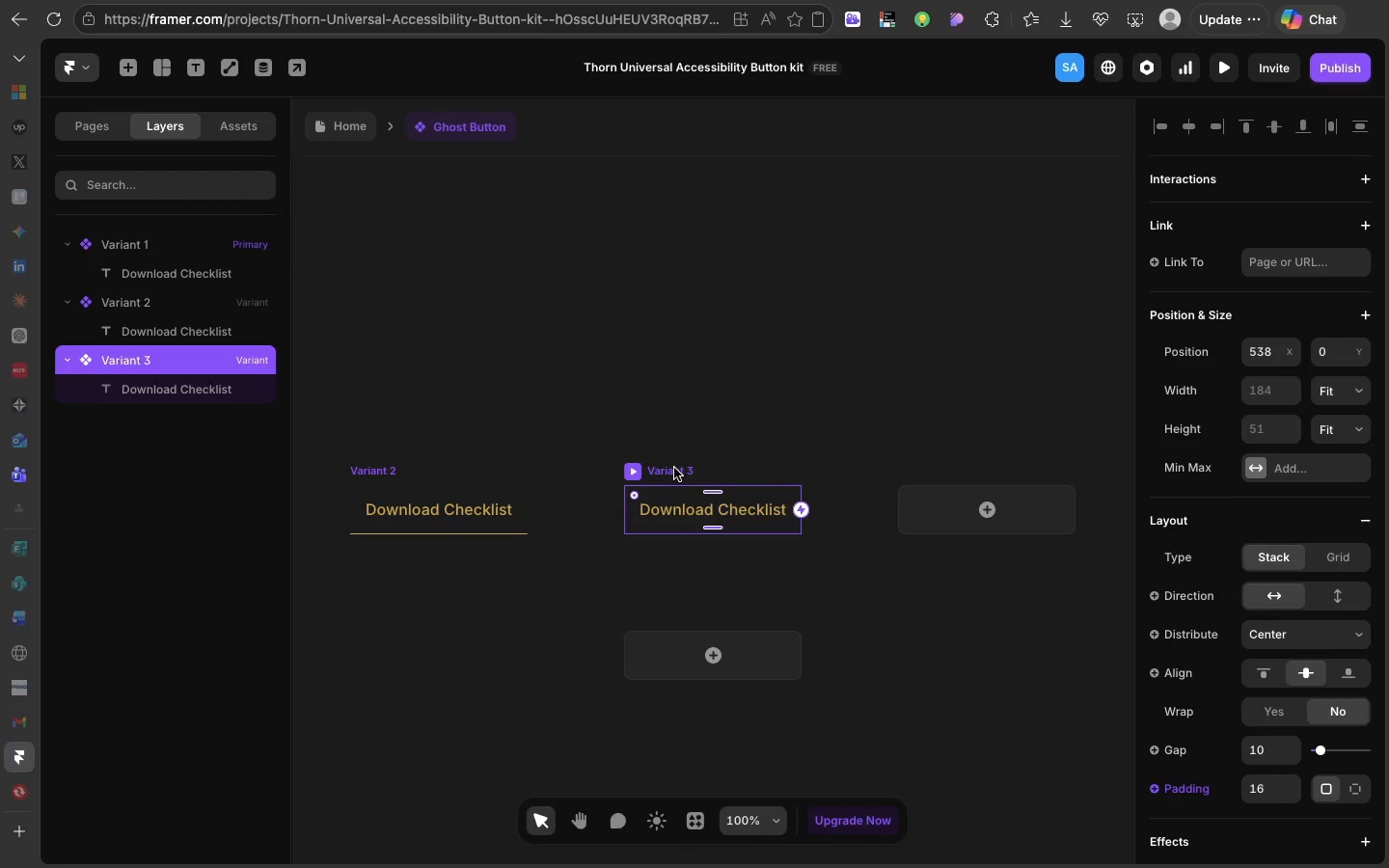 
left_click([263, 120])
 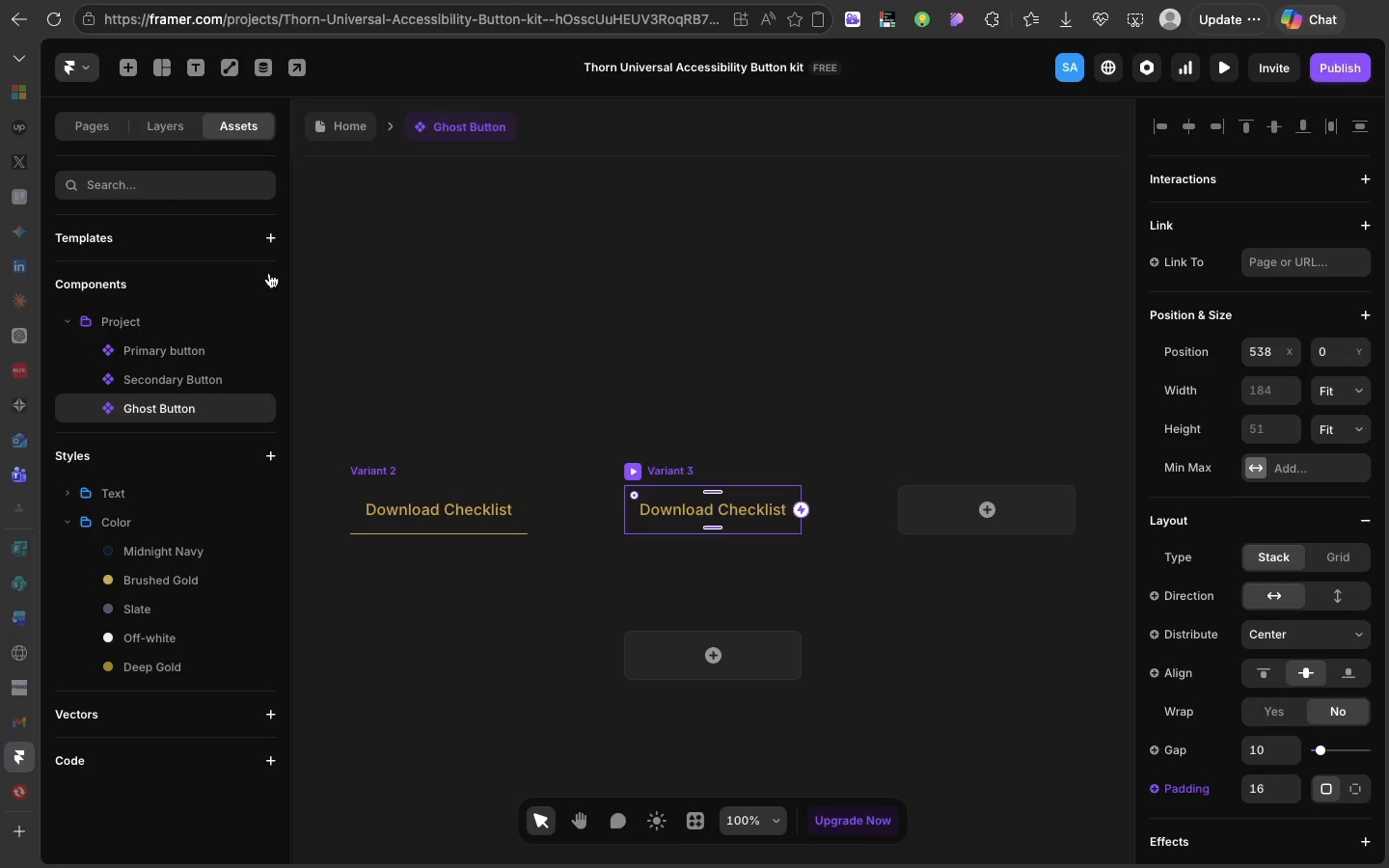 
left_click([269, 273])
 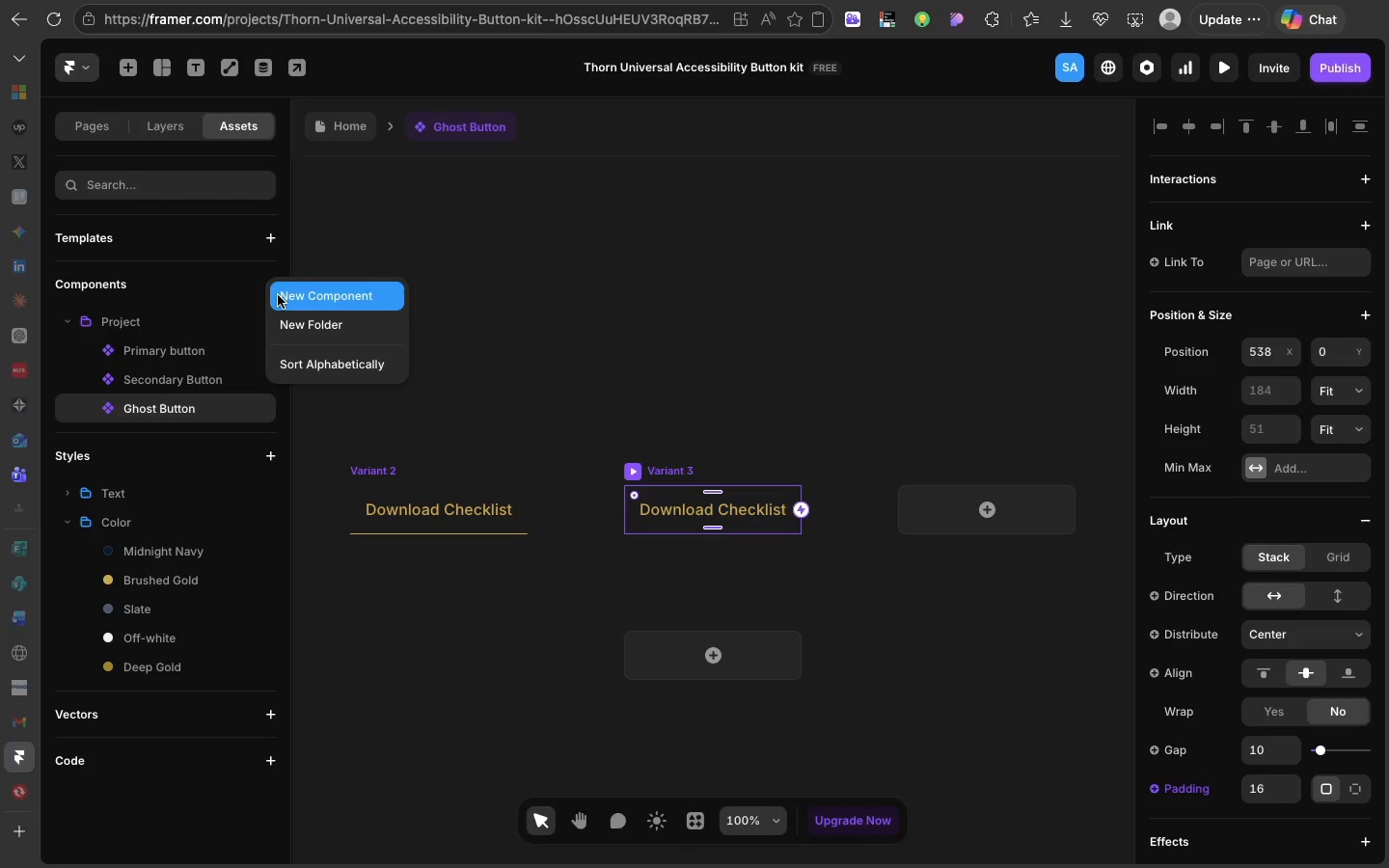 
left_click([278, 295])
 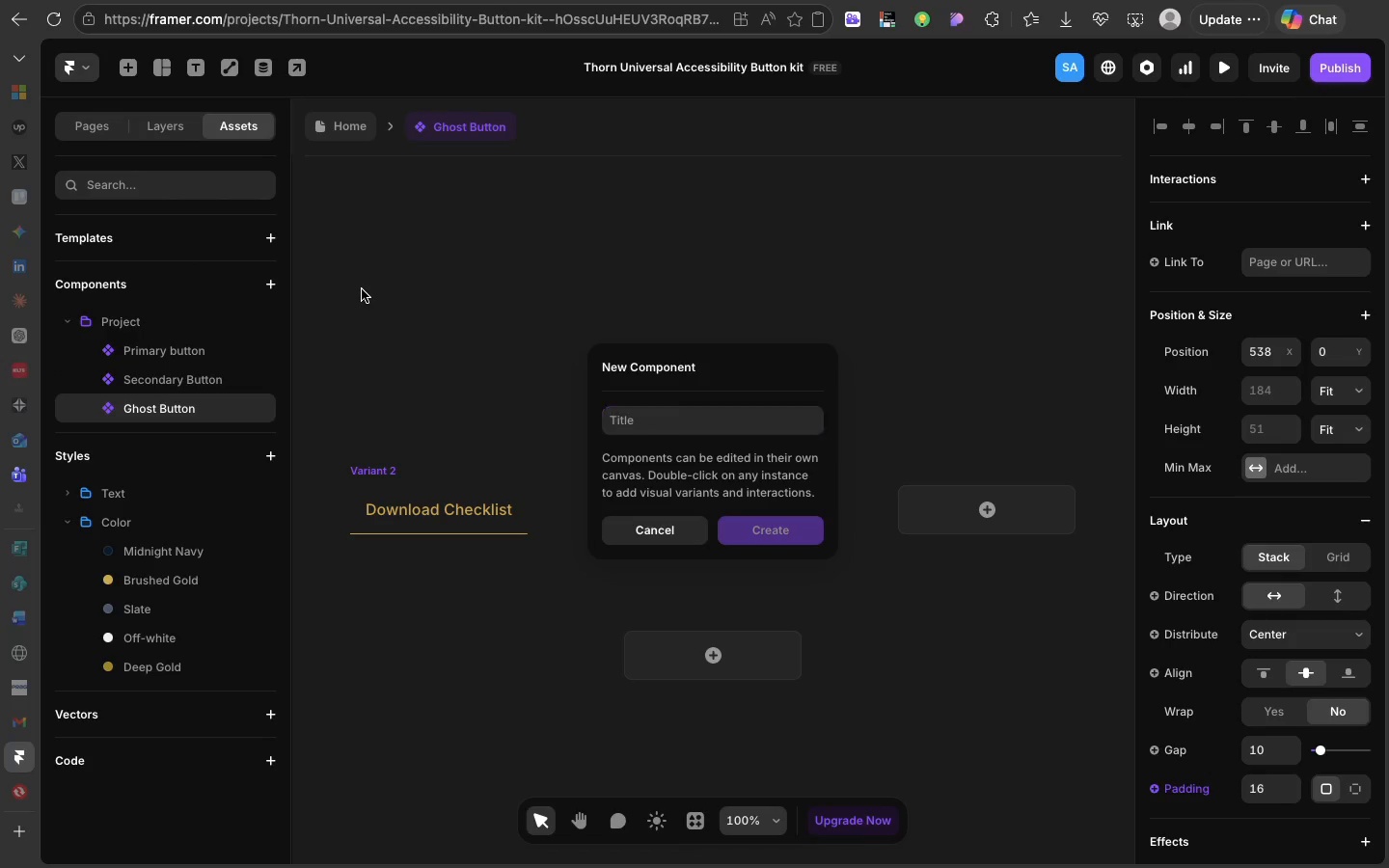 
left_click([362, 289])
 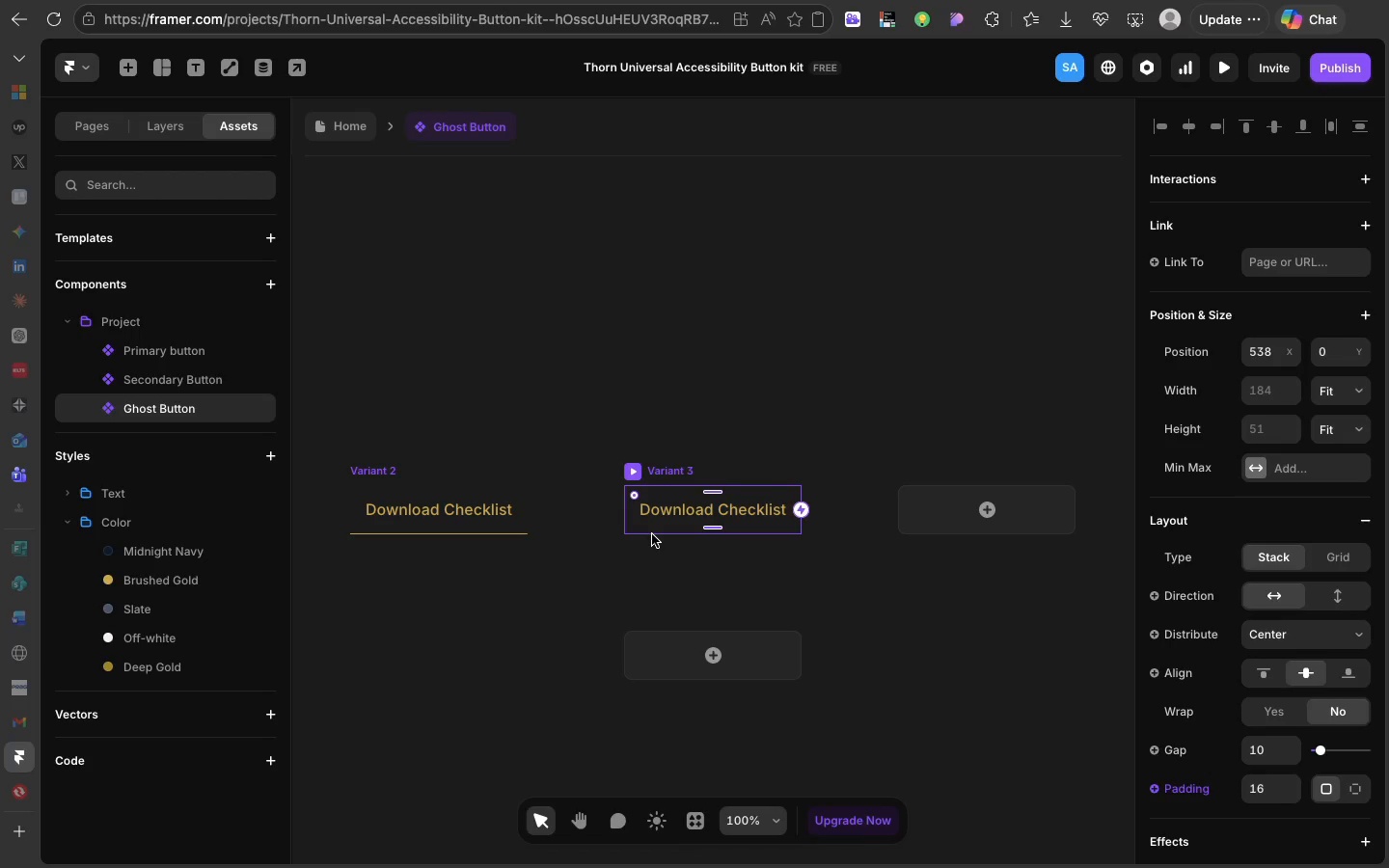 
wait(20.25)
 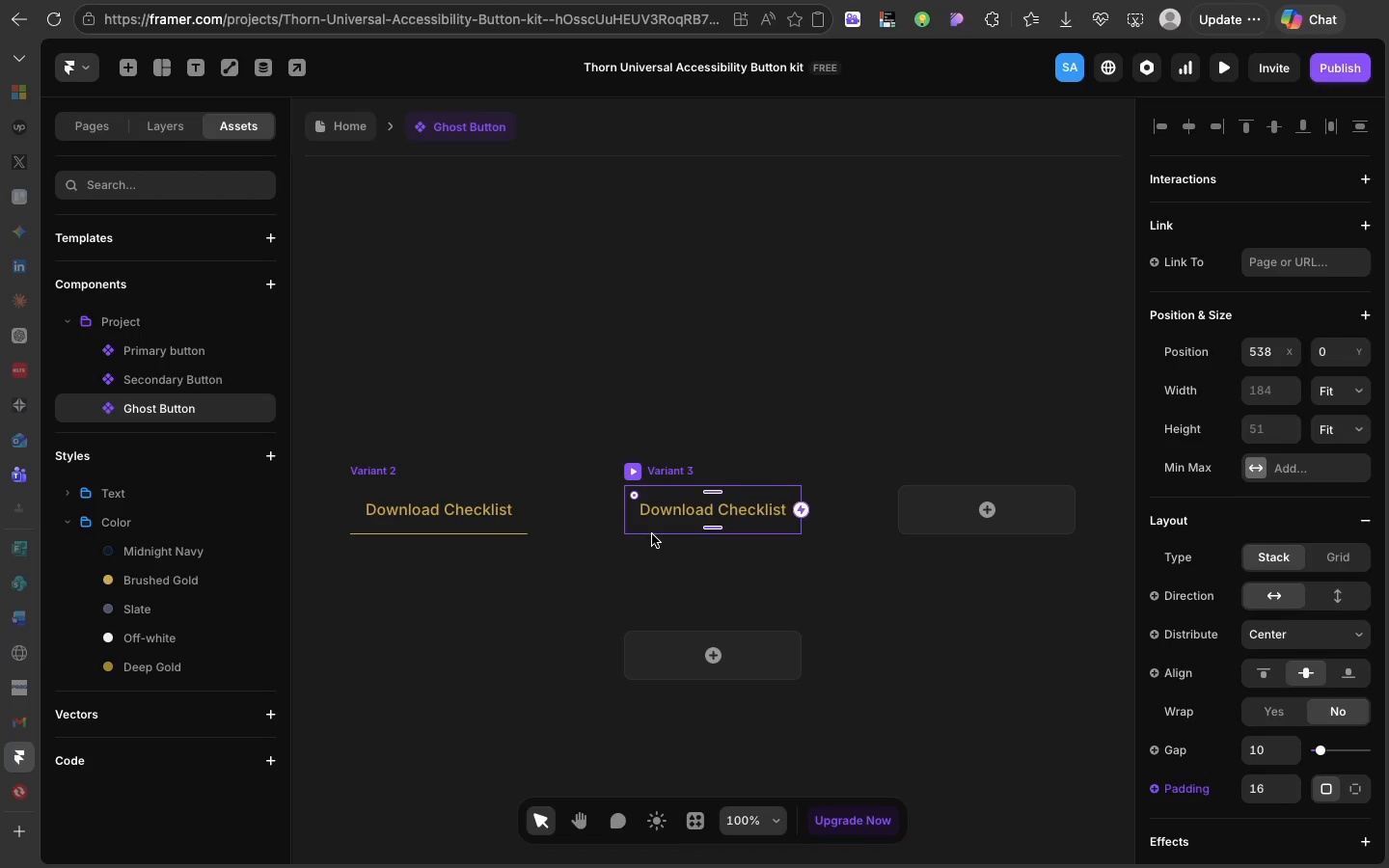 
left_click([970, 513])
 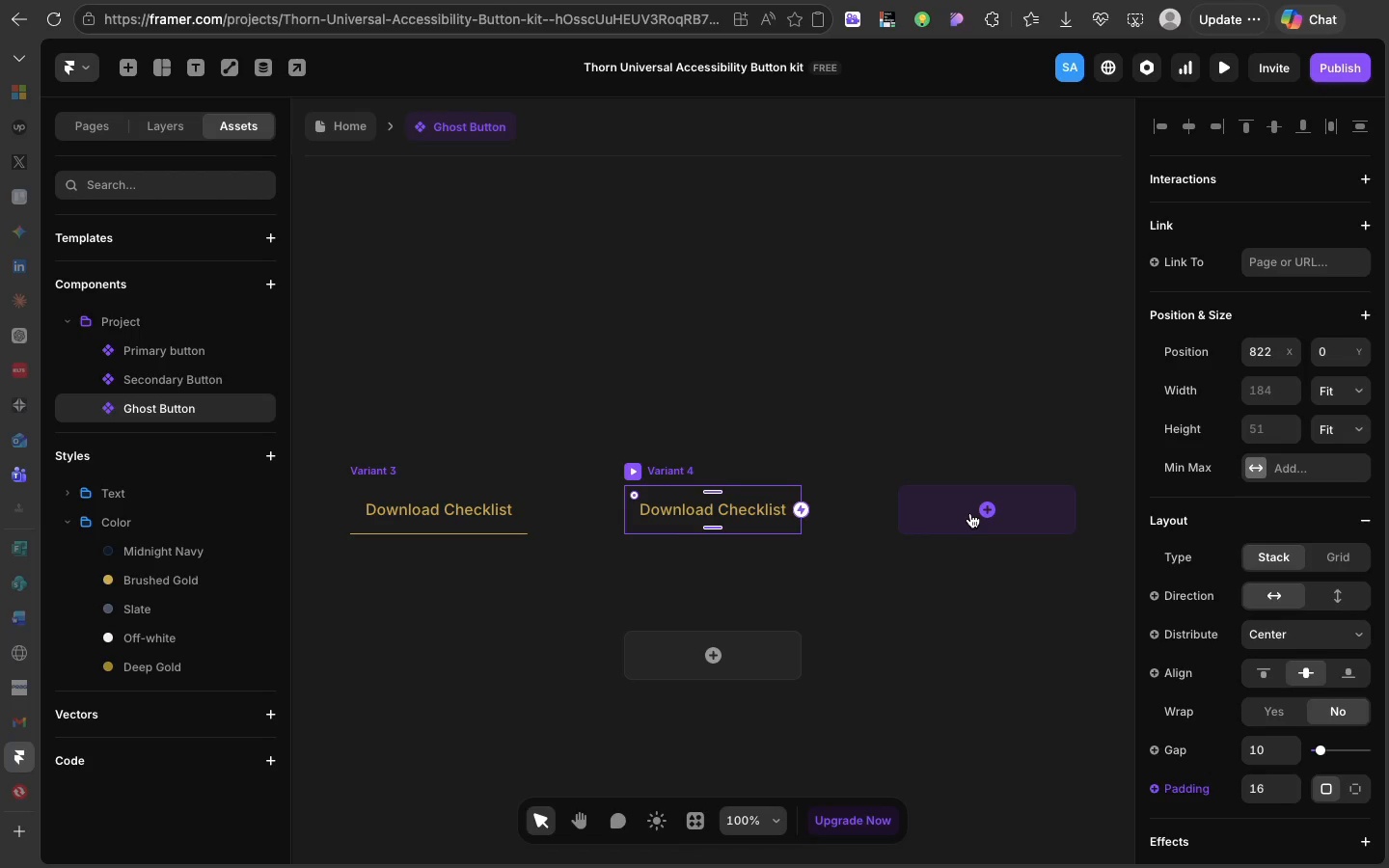 
left_click([984, 505])
 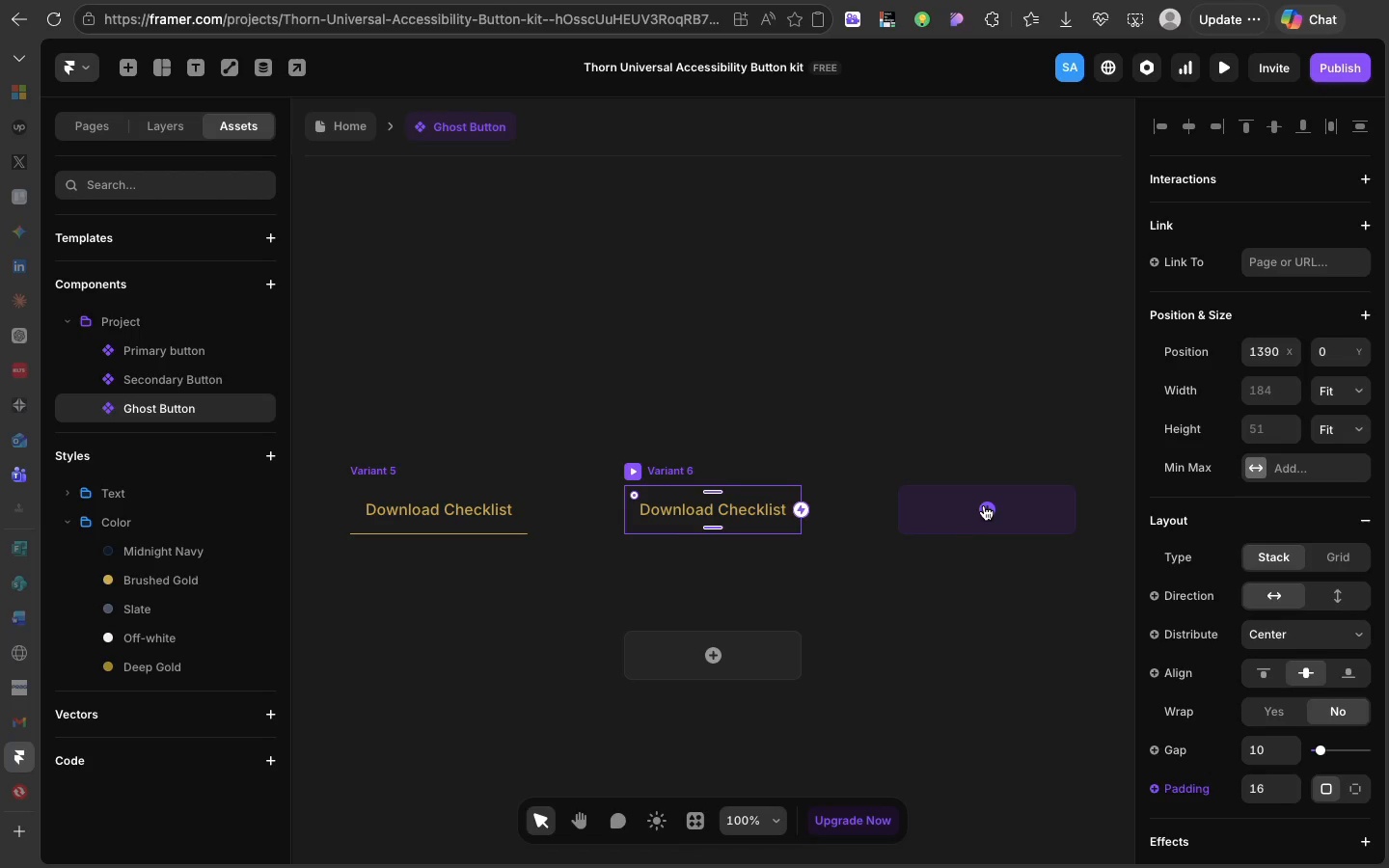 
left_click([984, 505])
 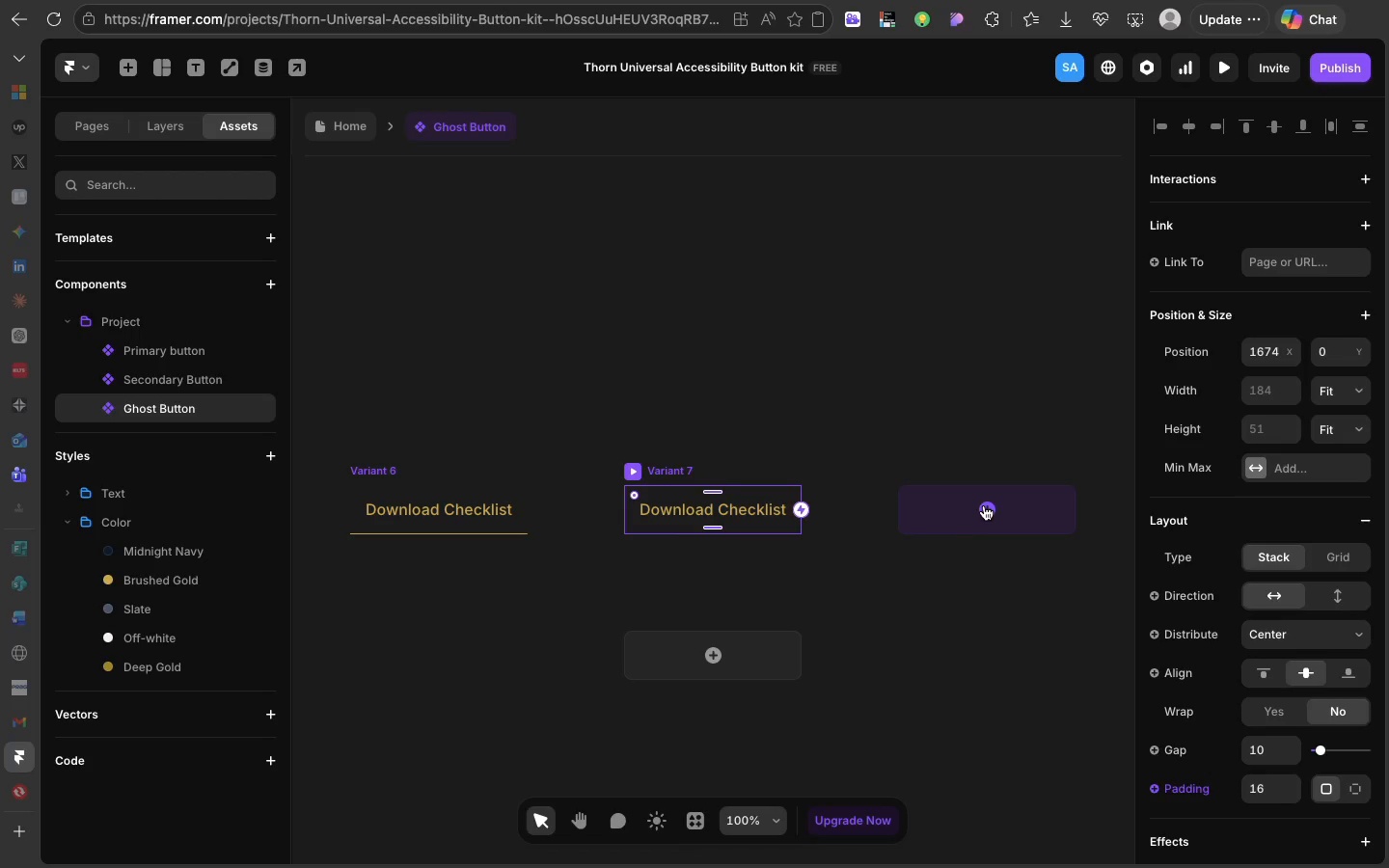 
left_click([984, 505])
 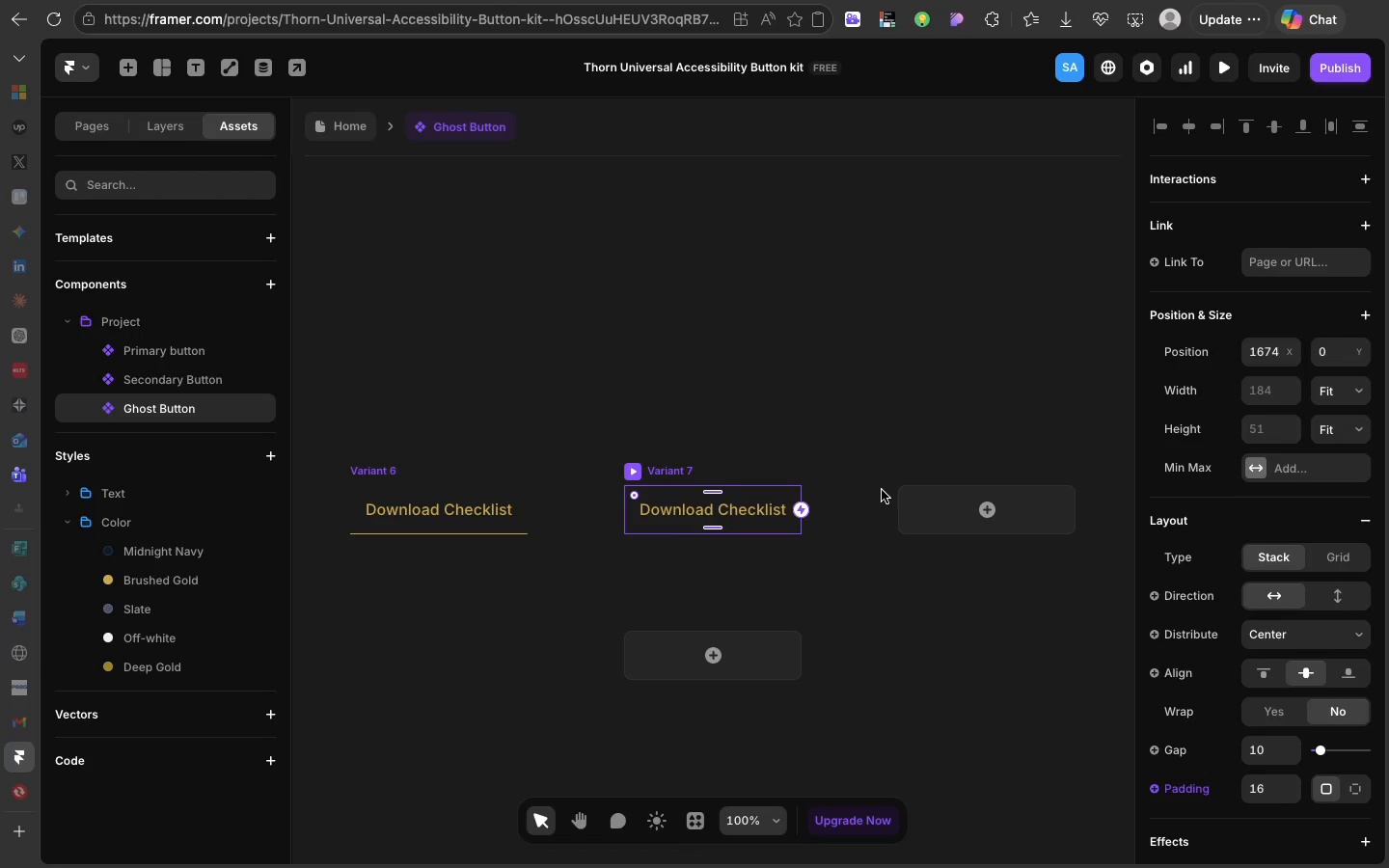 
key(Meta+Z)
 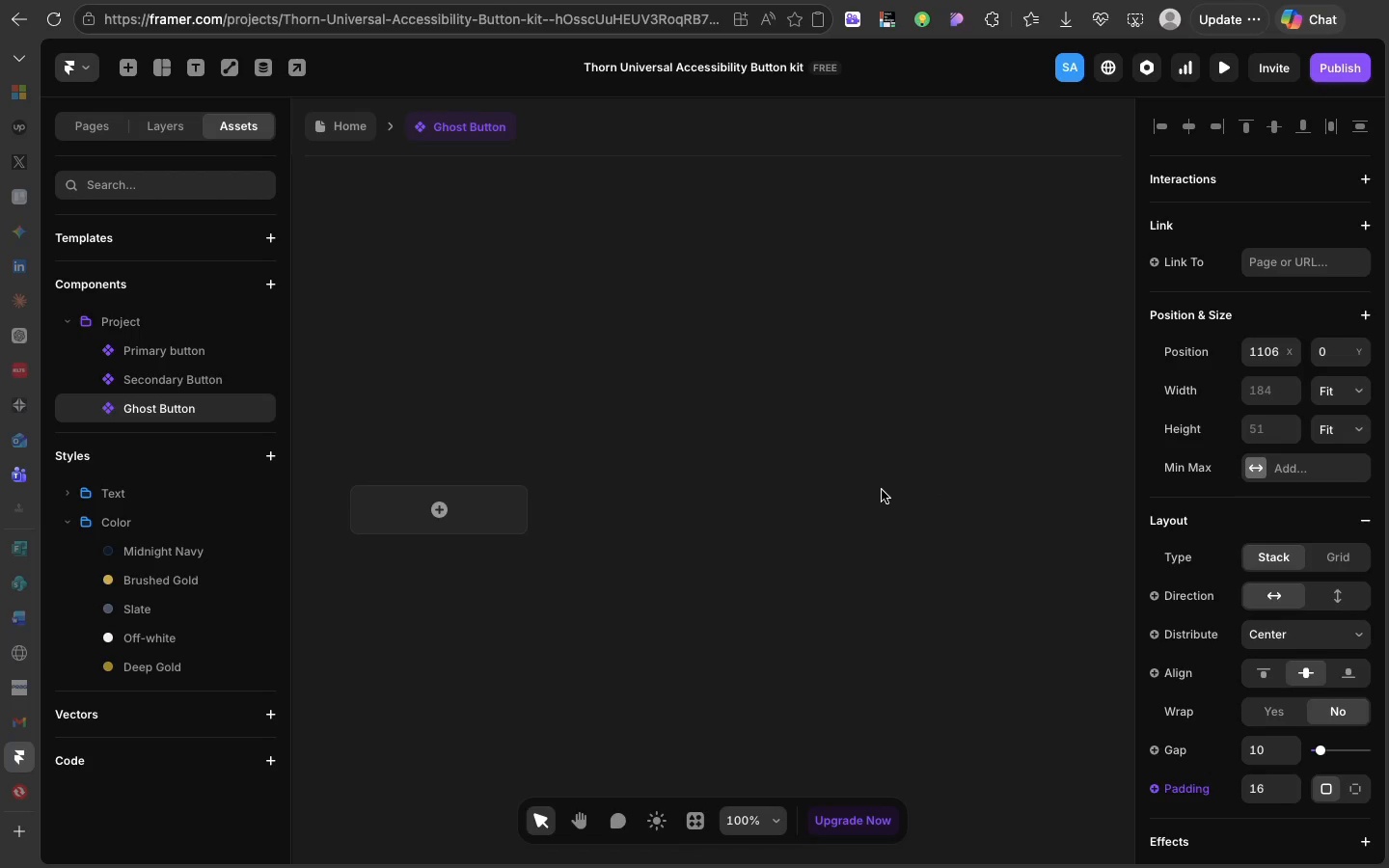 
key(Meta+CommandLeft)
 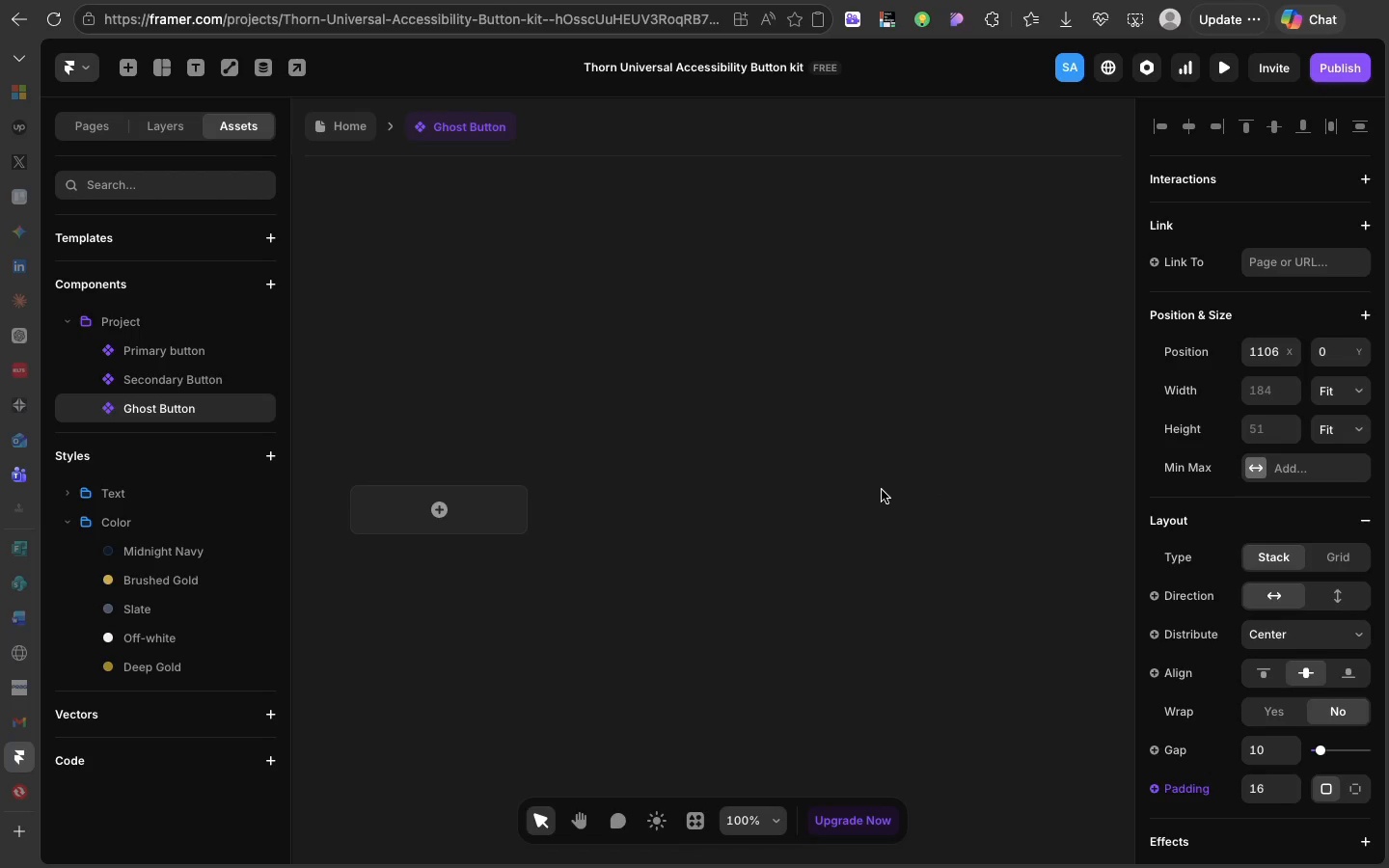 
key(Meta+Z)
 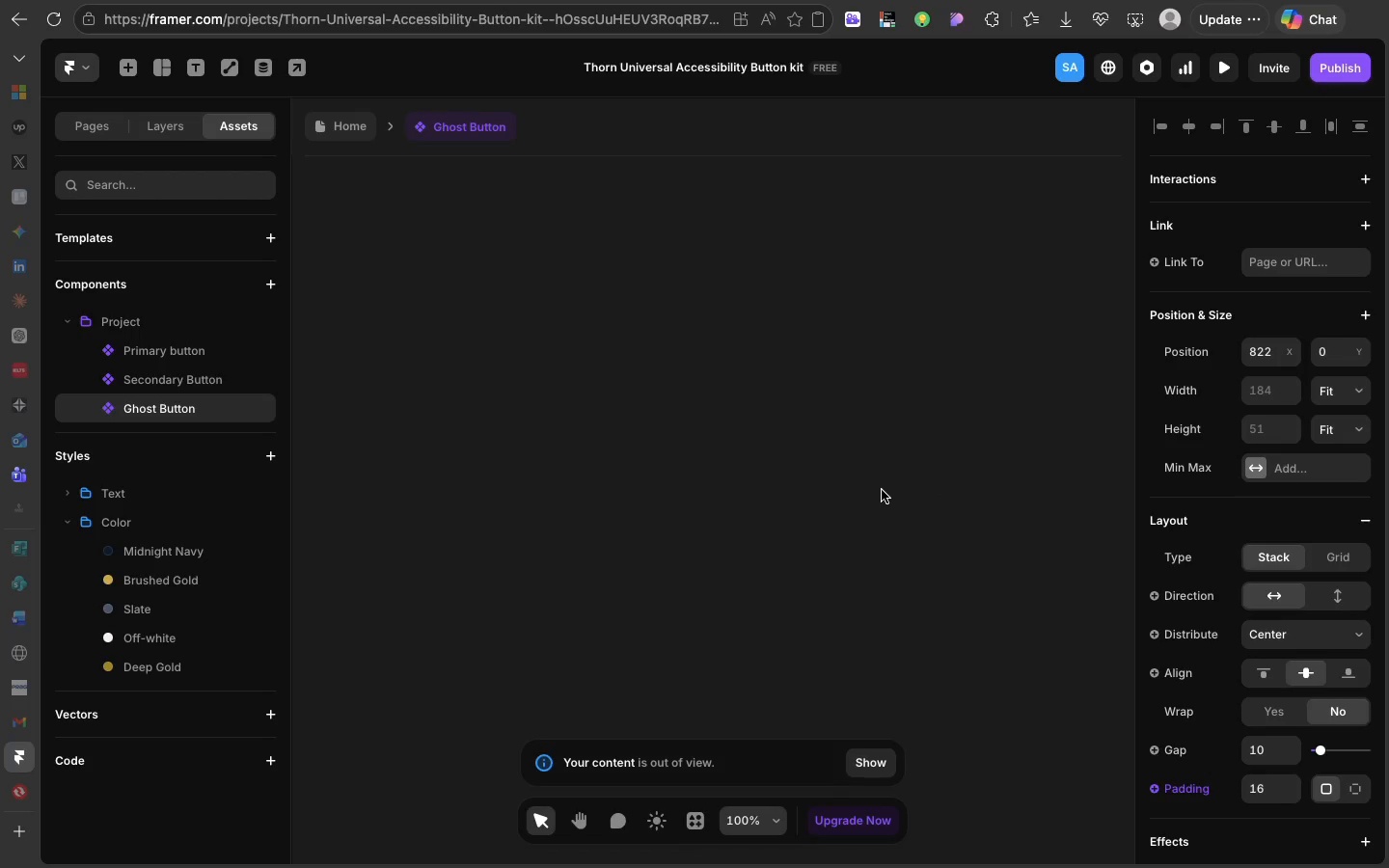 
key(Meta+CommandLeft)
 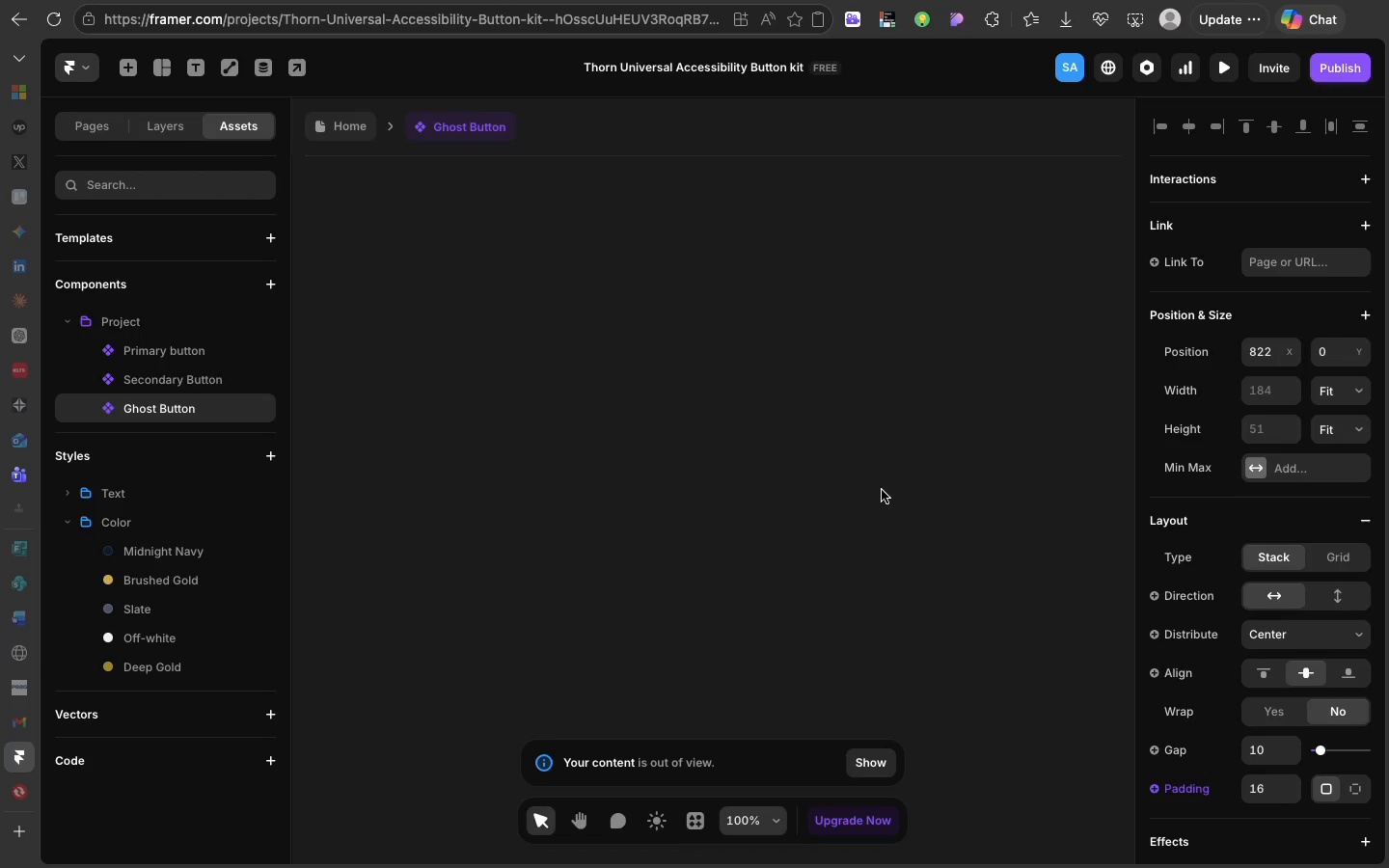 
key(Meta+Z)
 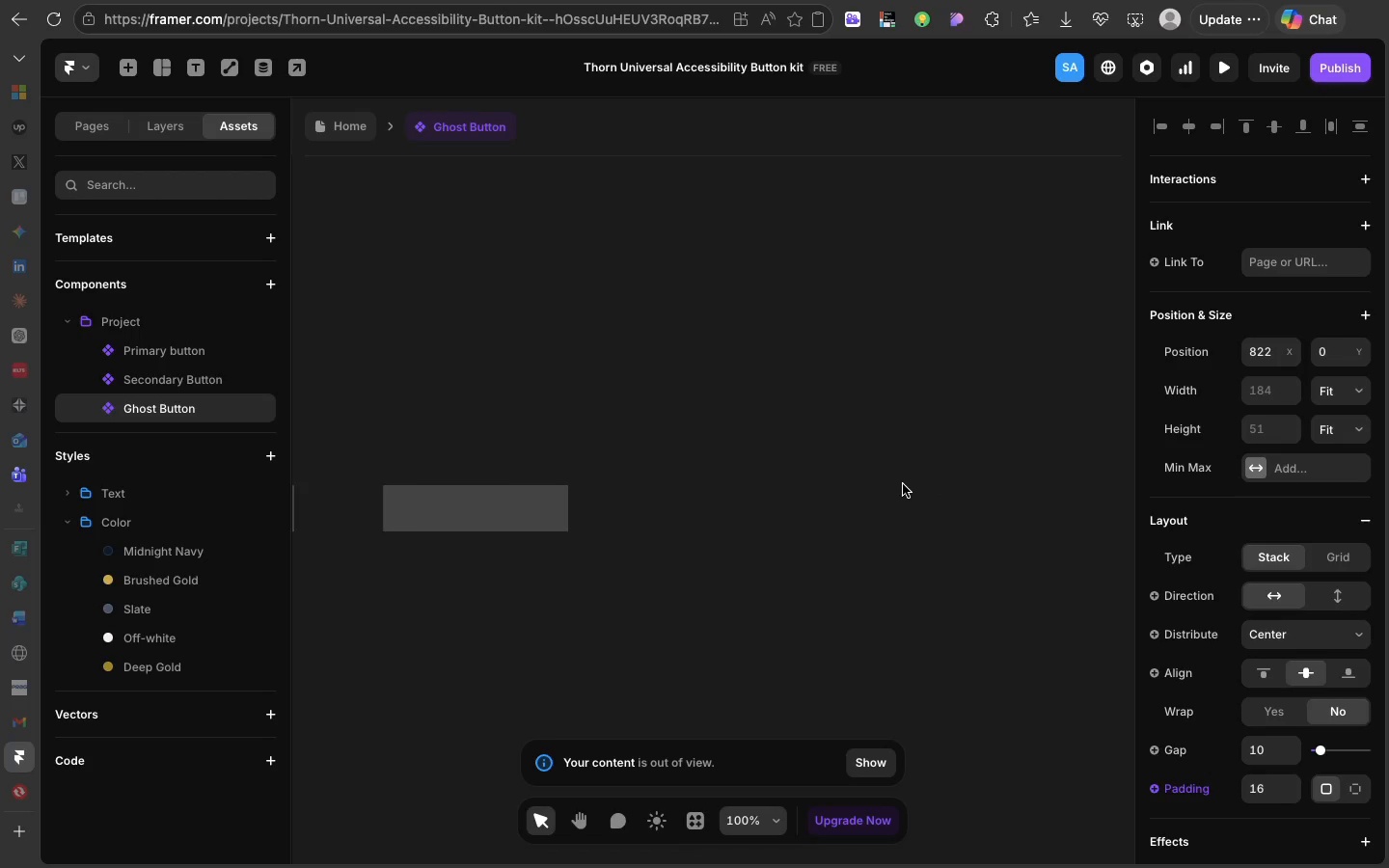 
scroll: coordinate [903, 484], scroll_direction: up, amount: 97.0
 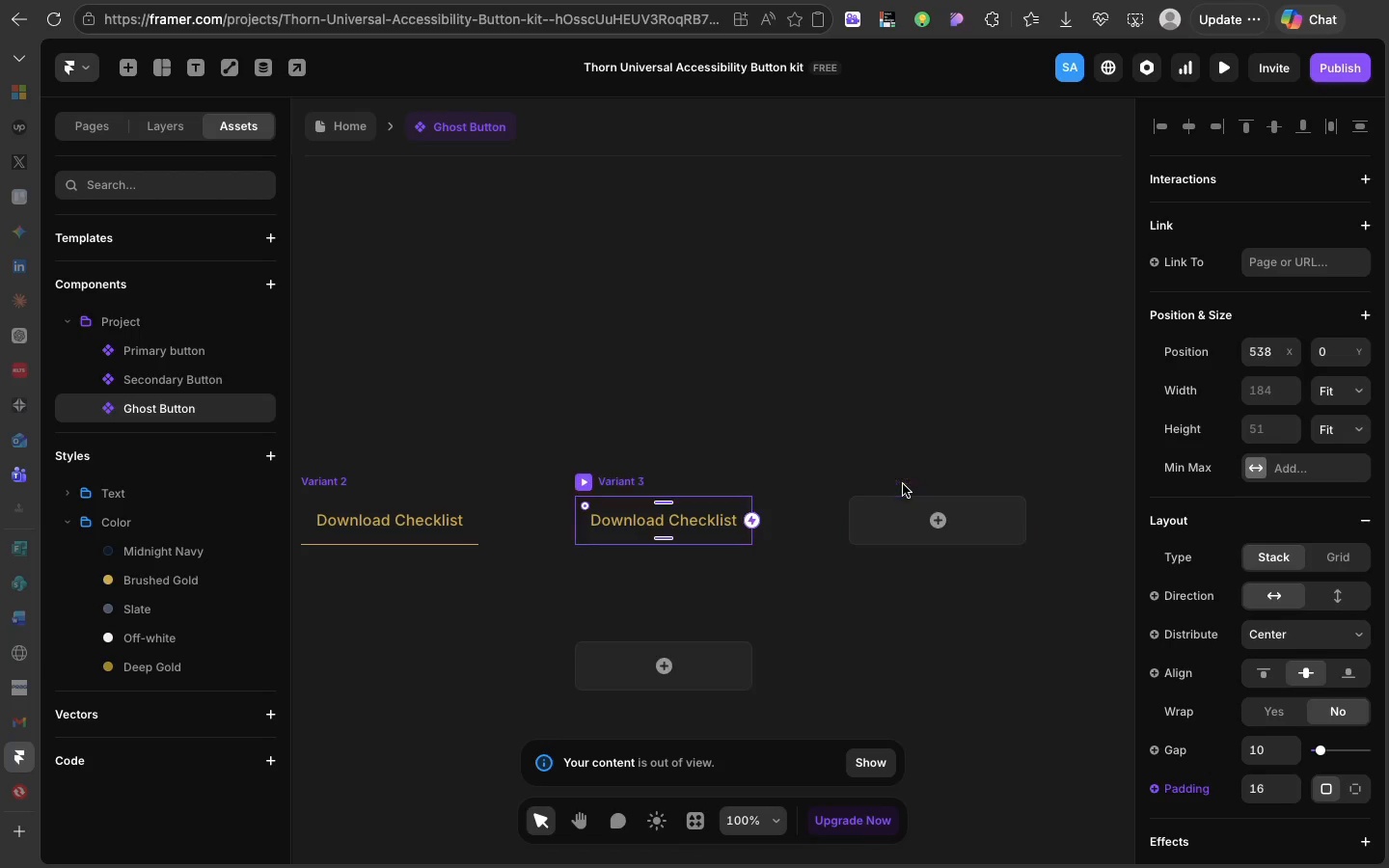 
key(Meta+Z)
 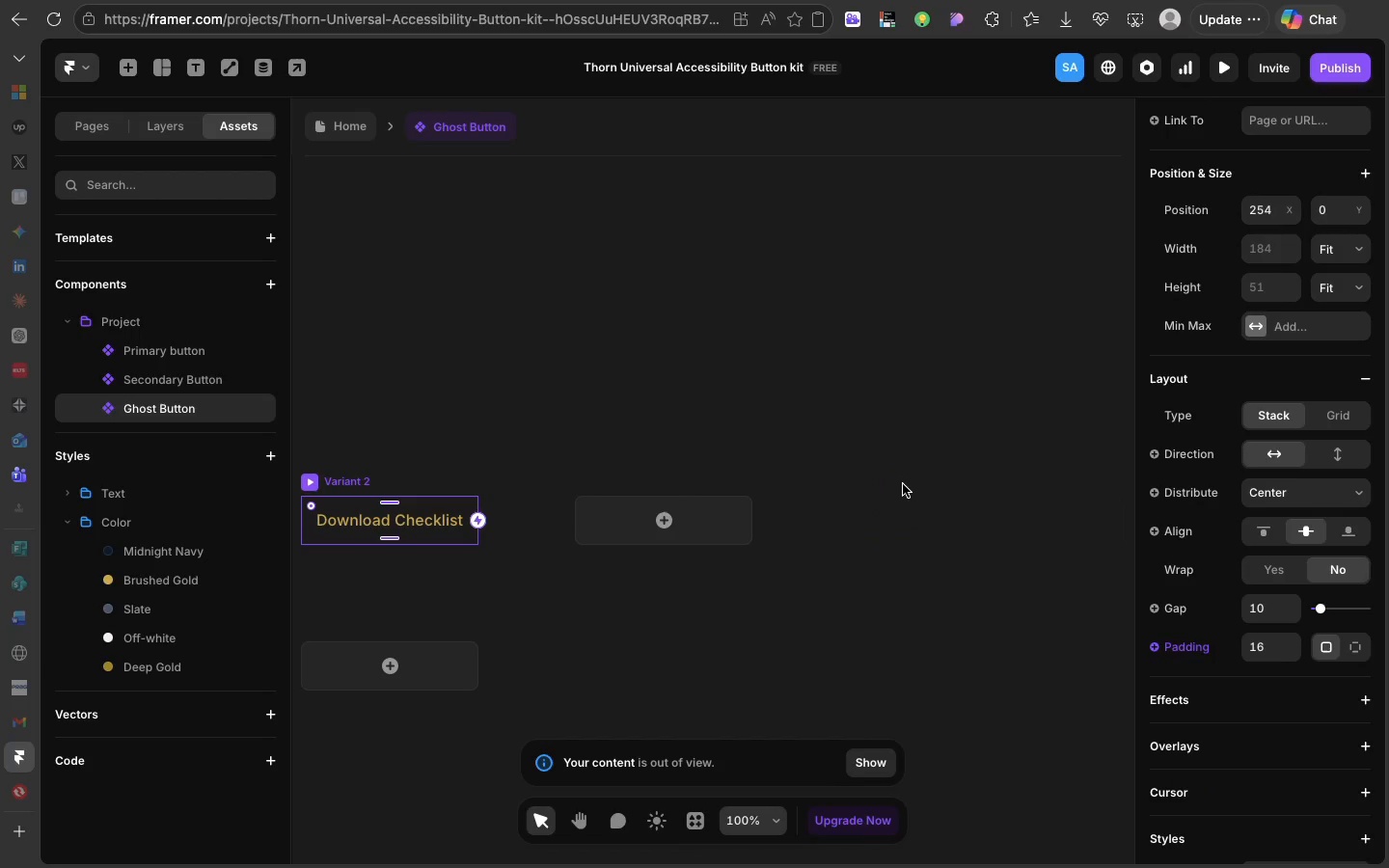 
key(Meta+CommandLeft)
 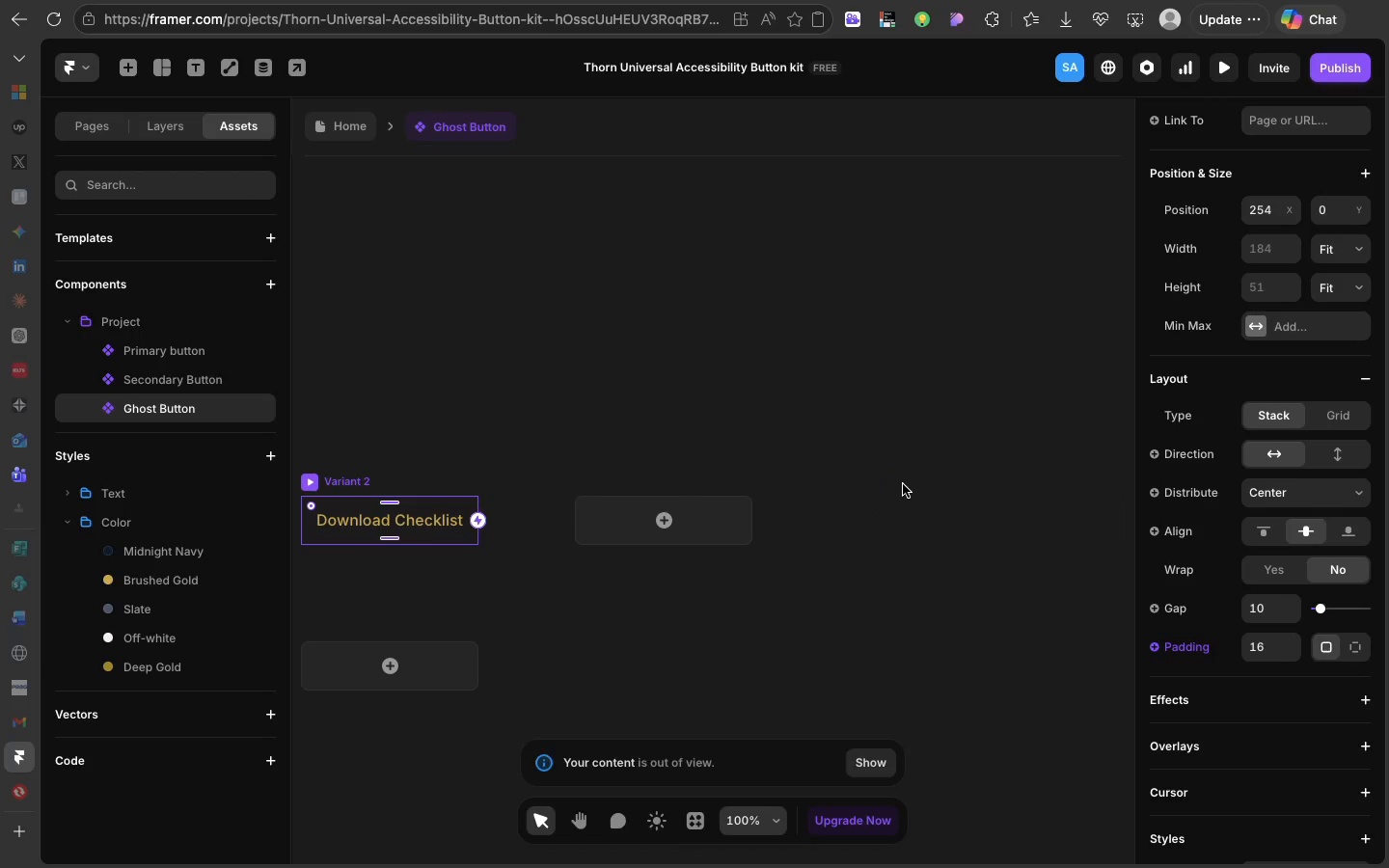 
key(Meta+Z)
 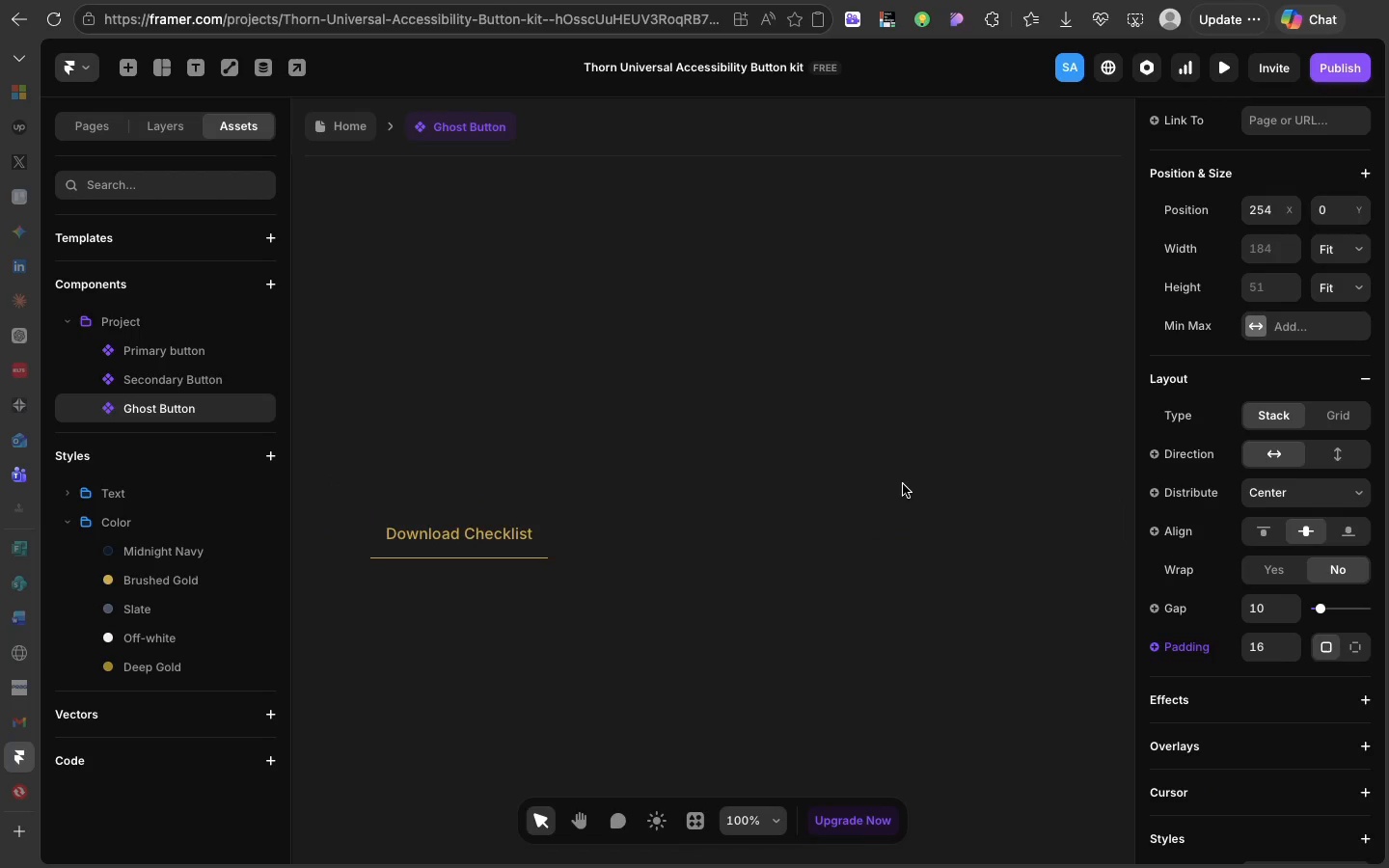 
scroll: coordinate [532, 615], scroll_direction: up, amount: 26.0
 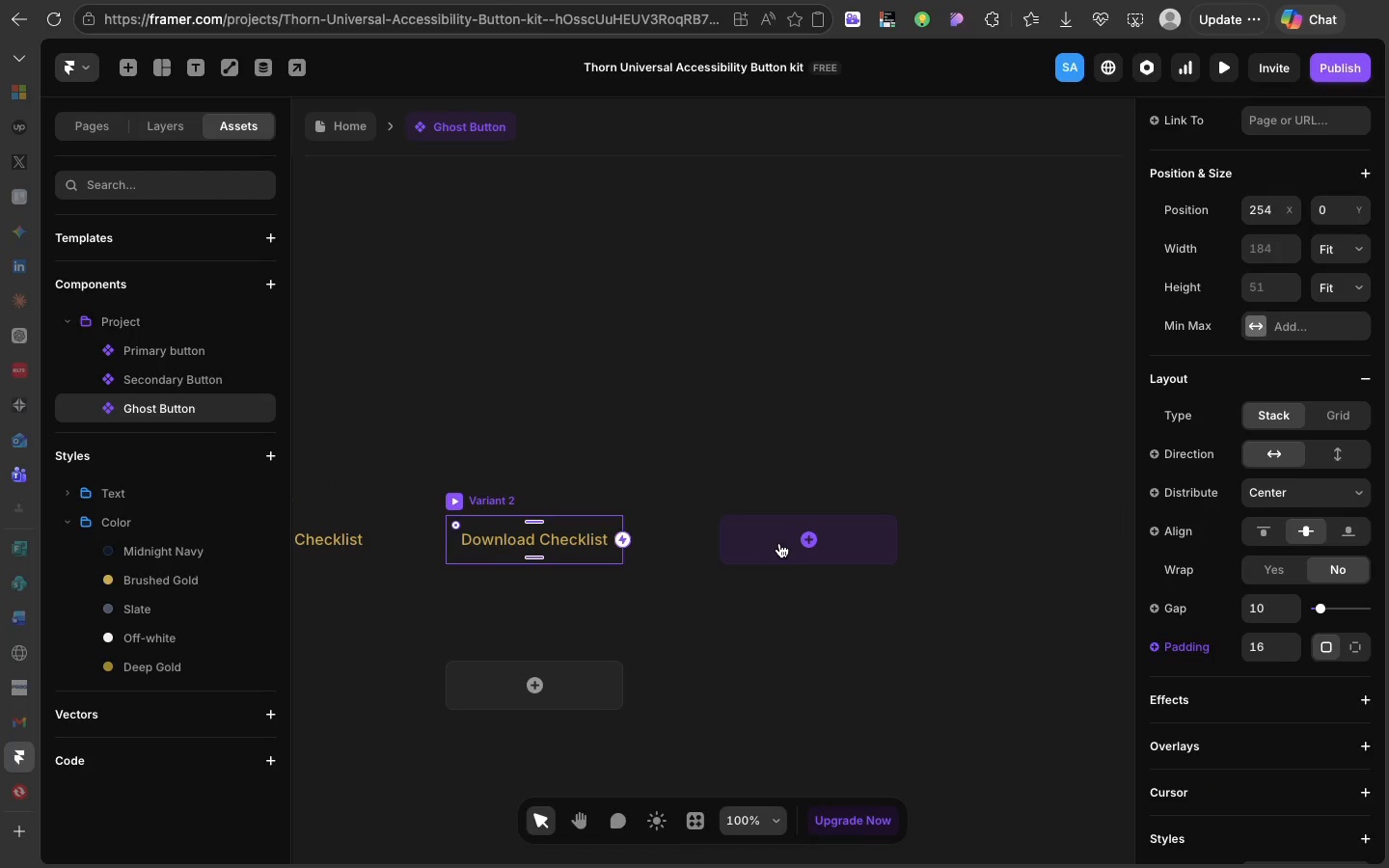 
left_click([806, 531])
 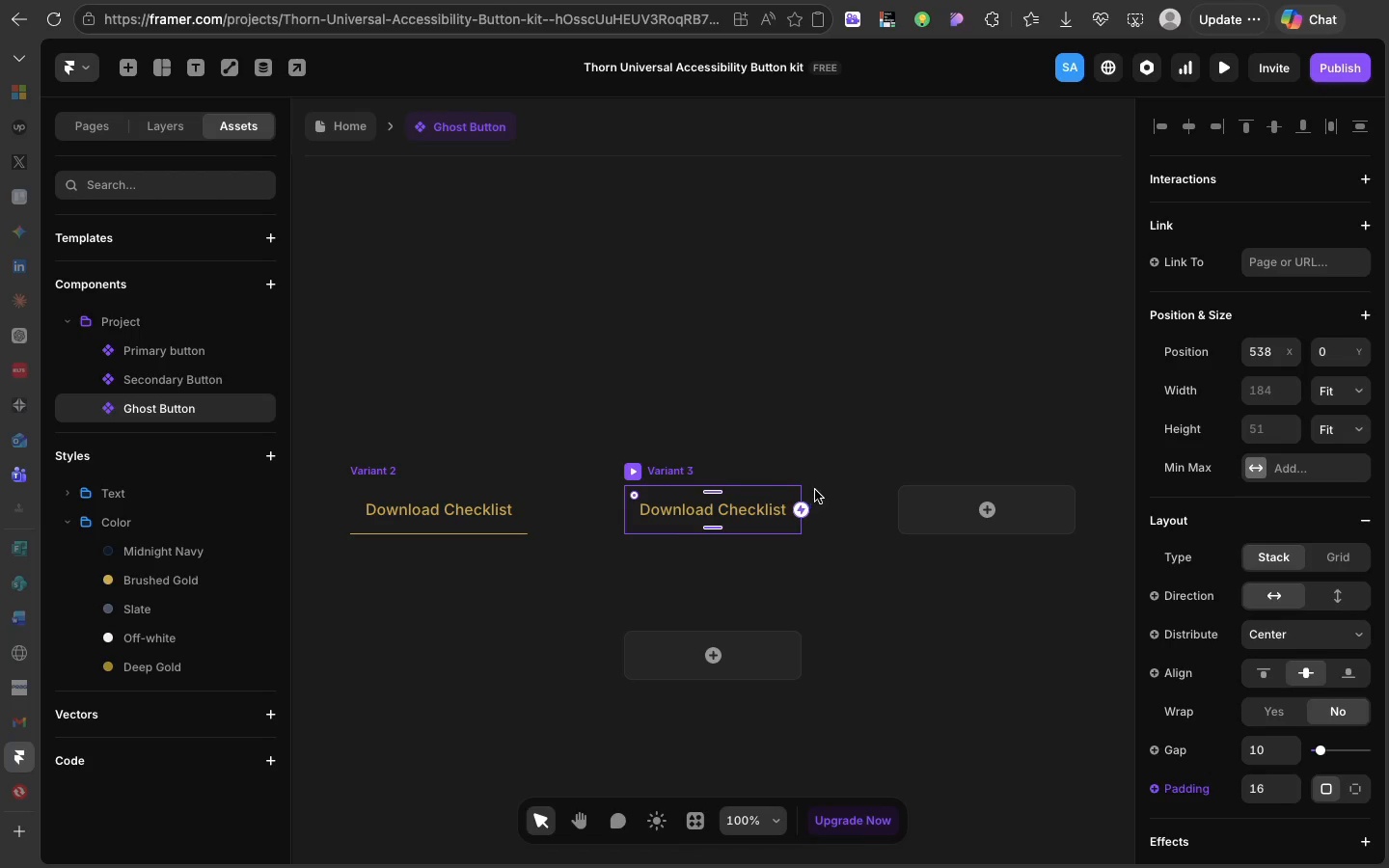 
wait(6.69)
 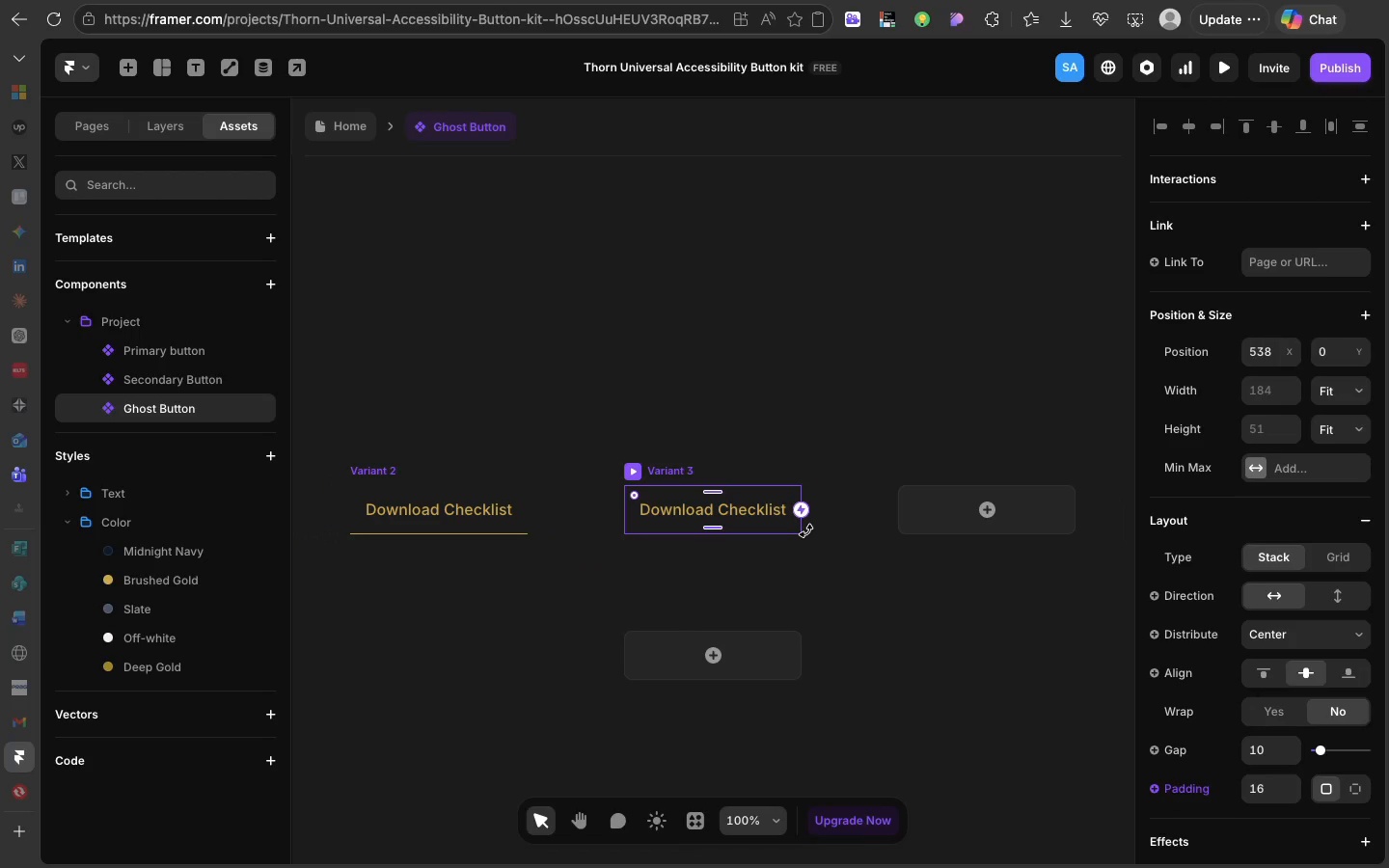 
scroll: coordinate [1247, 738], scroll_direction: down, amount: 5.0
 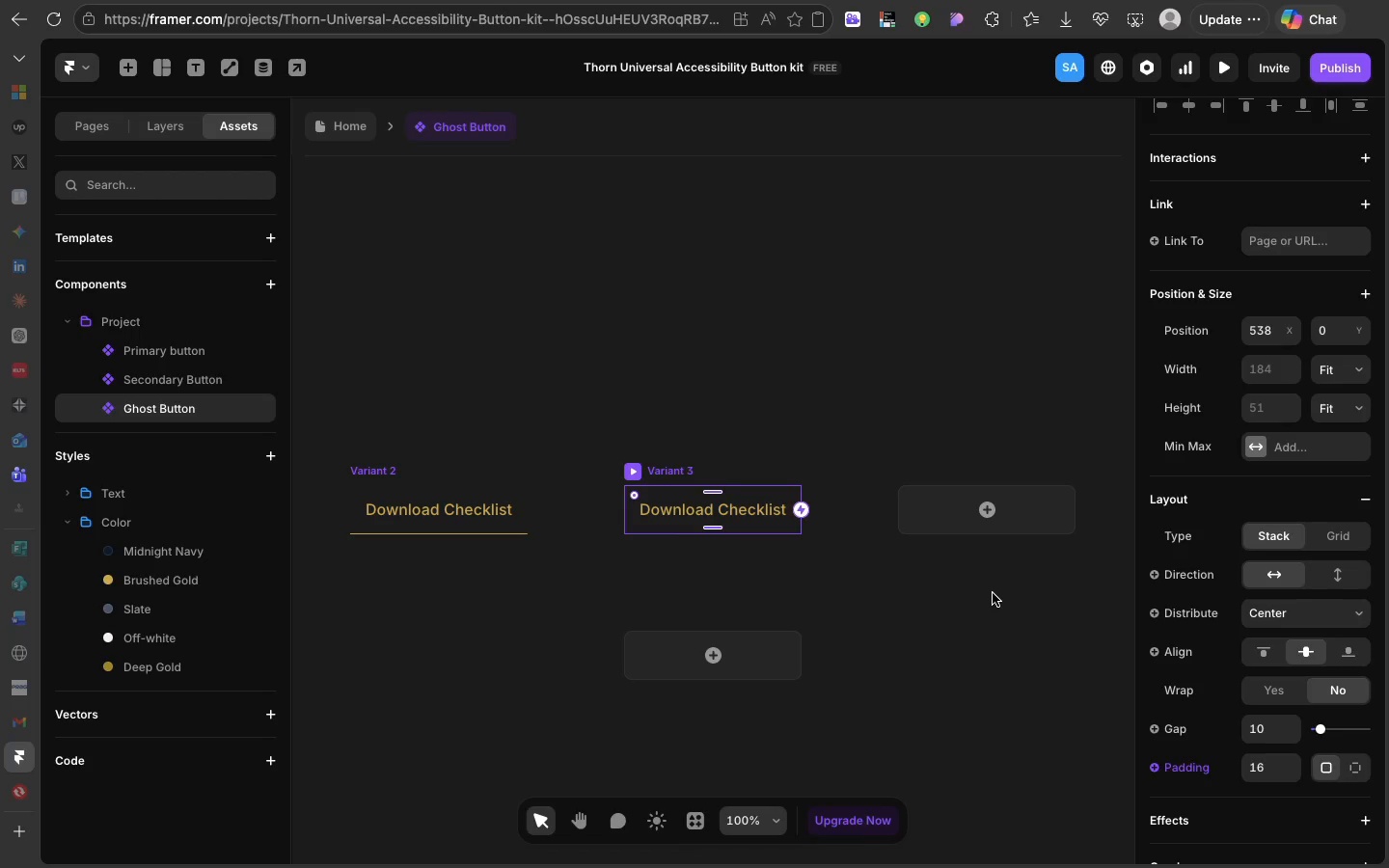 
wait(27.03)
 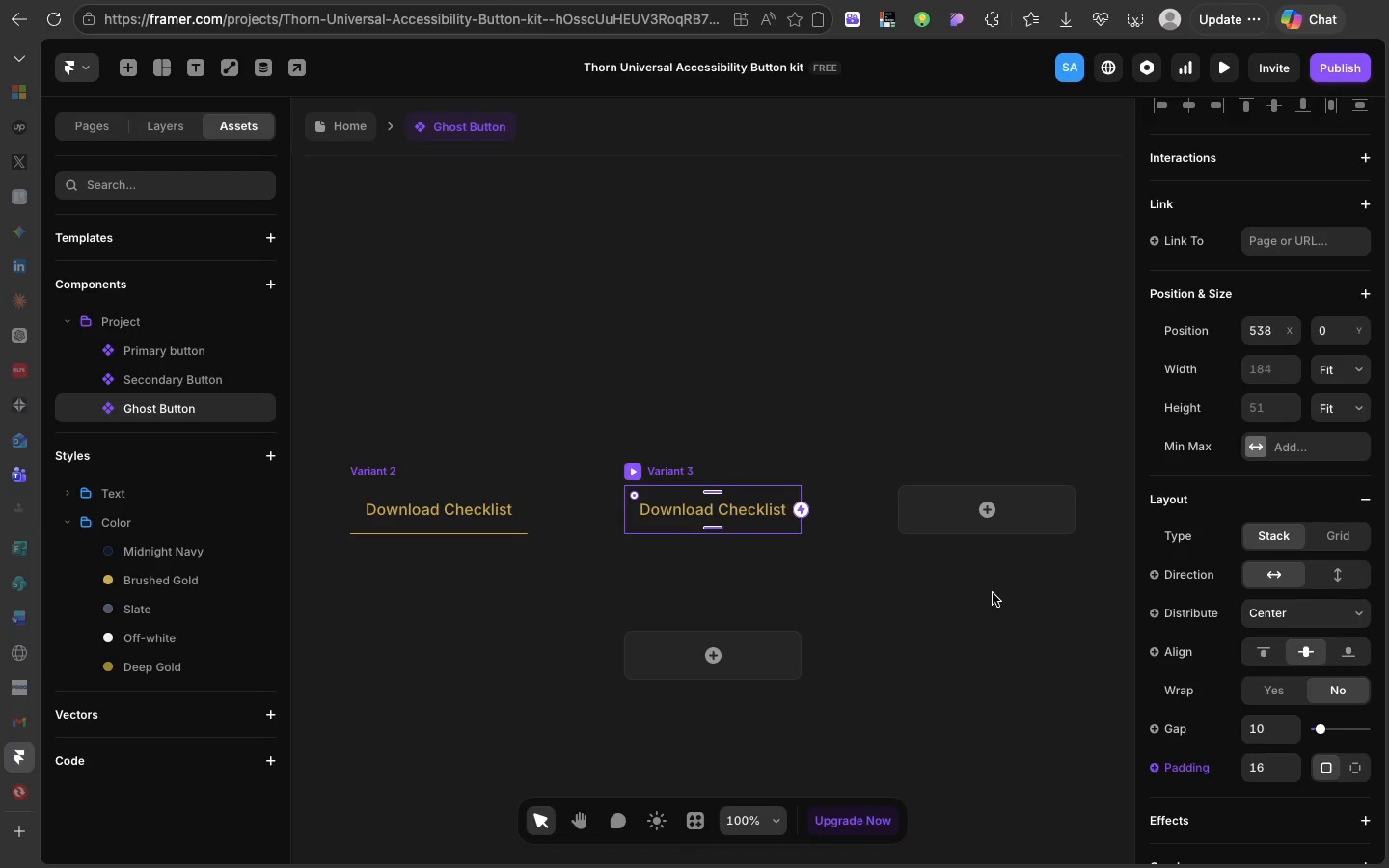 
scroll: coordinate [1212, 746], scroll_direction: down, amount: 45.0